 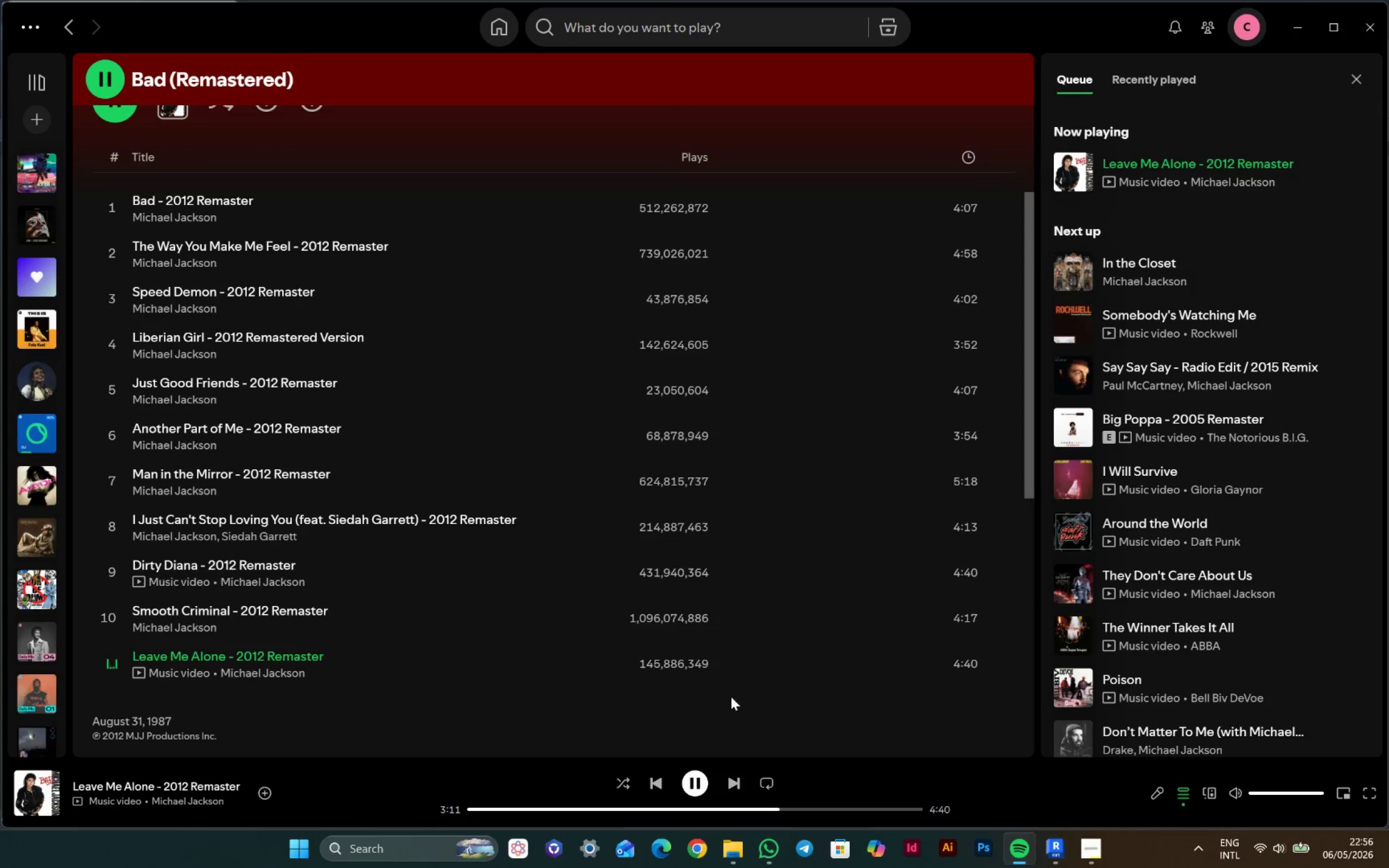 
left_click([110, 618])
 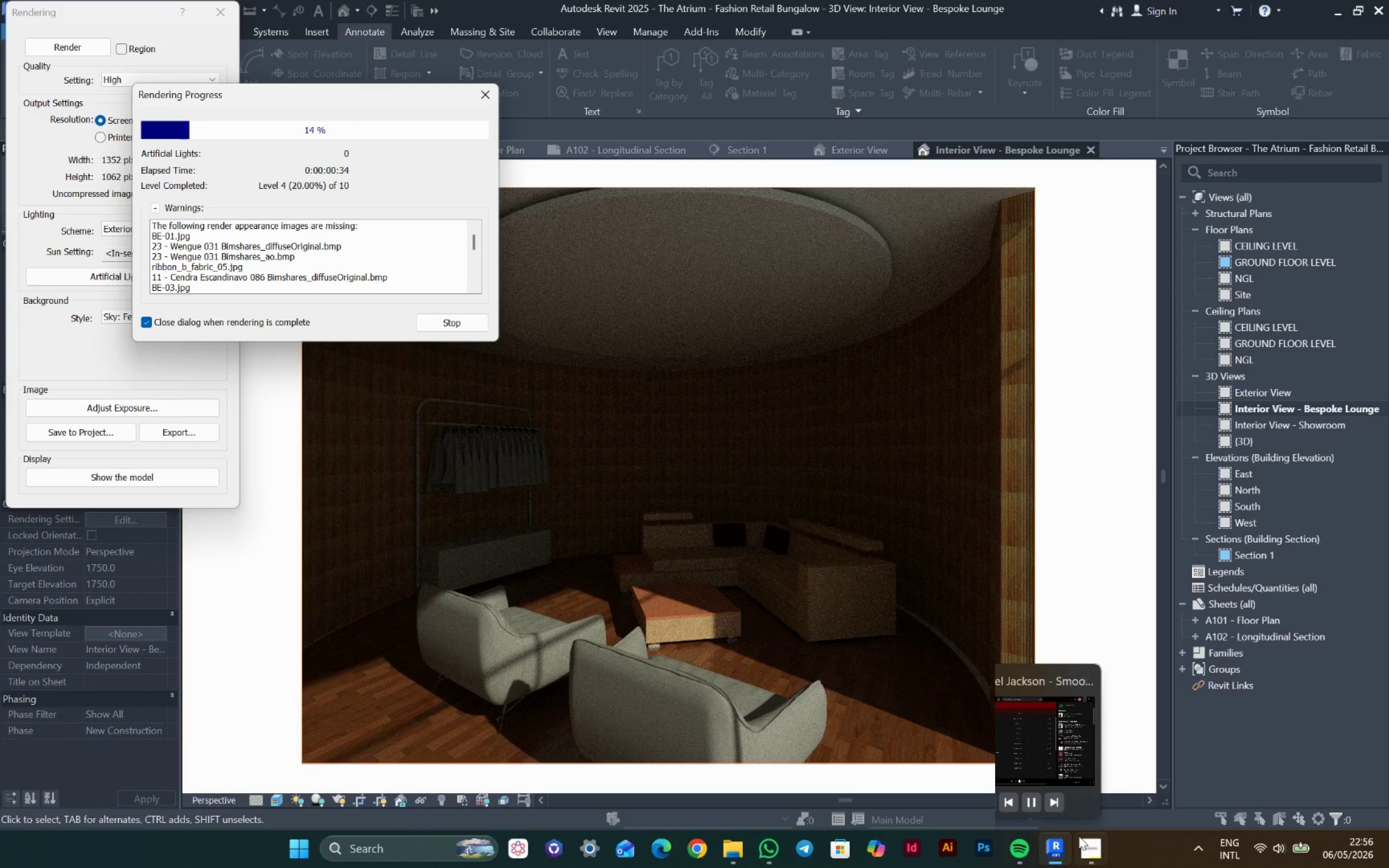 
left_click([1015, 844])
 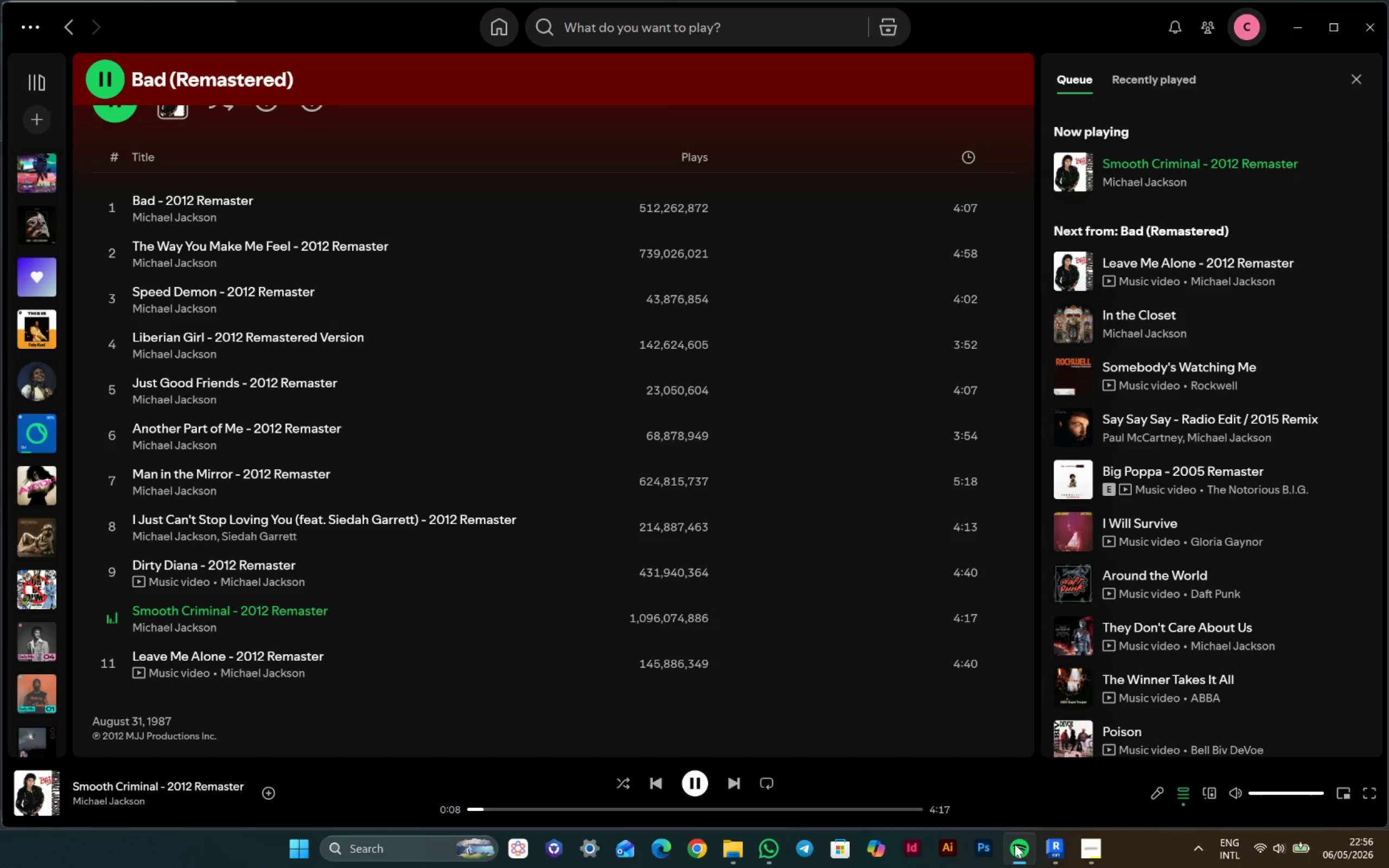 
wait(7.69)
 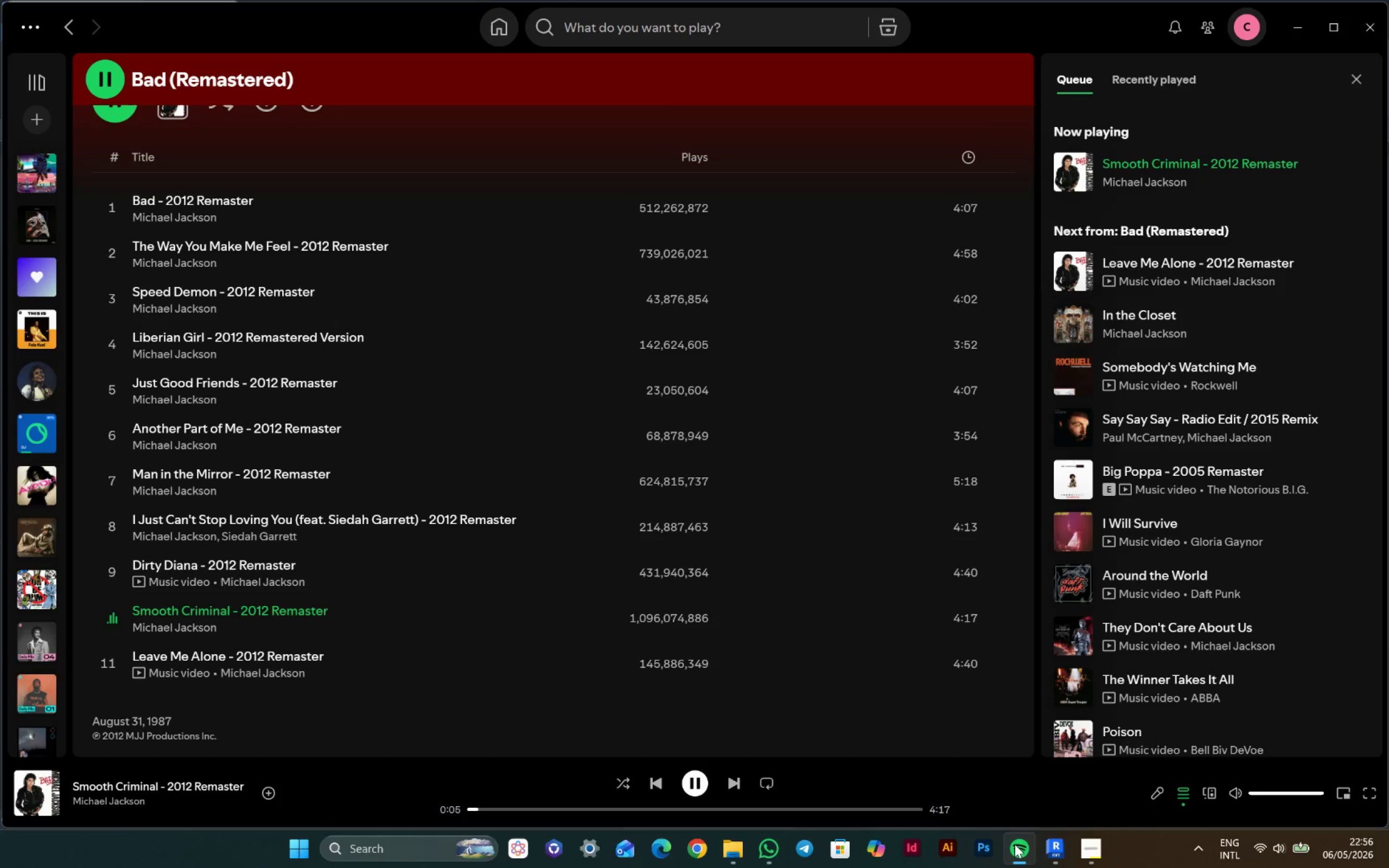 
left_click([1015, 844])
 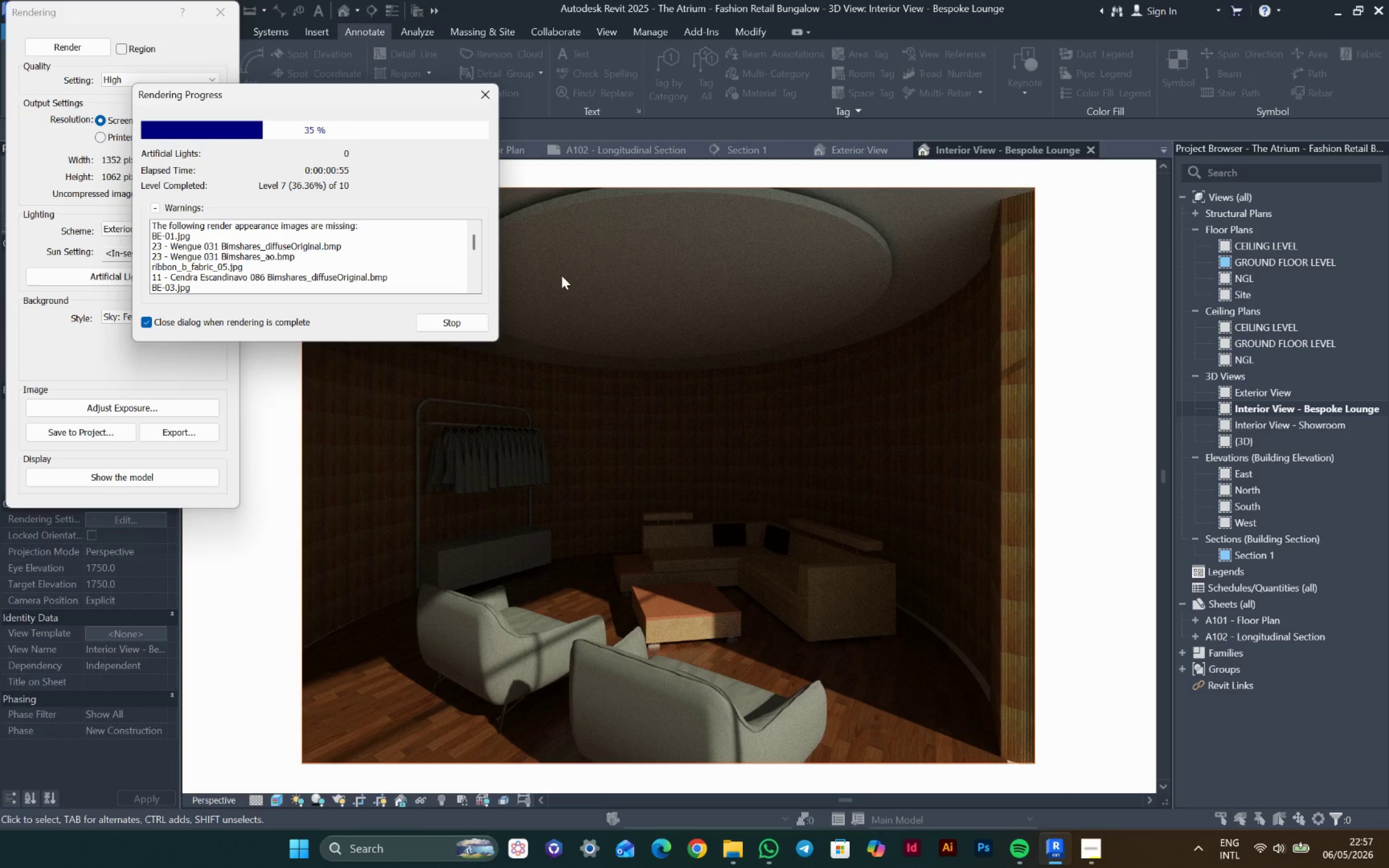 
wait(17.84)
 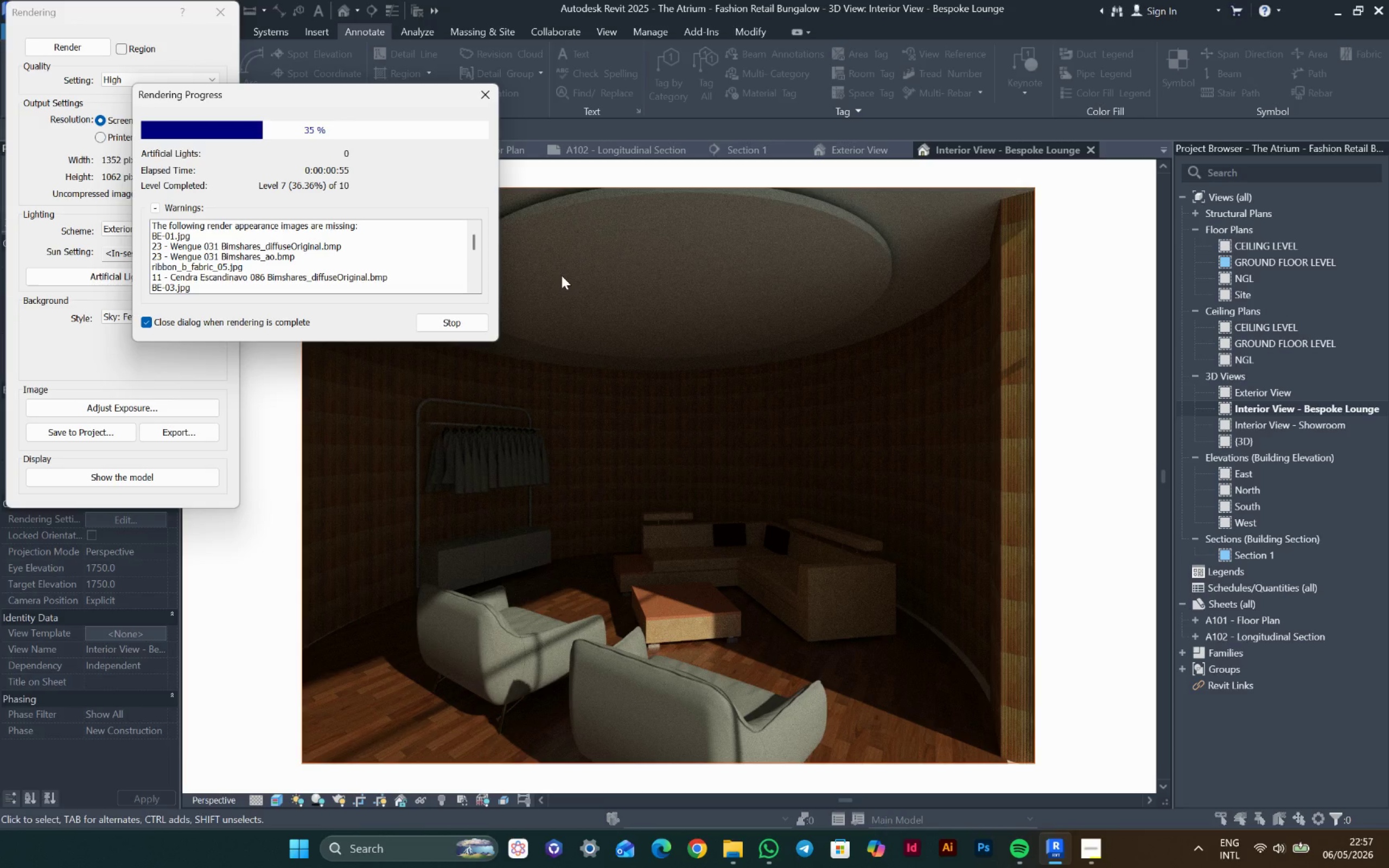 
scroll: coordinate [343, 346], scroll_direction: down, amount: 13.0
 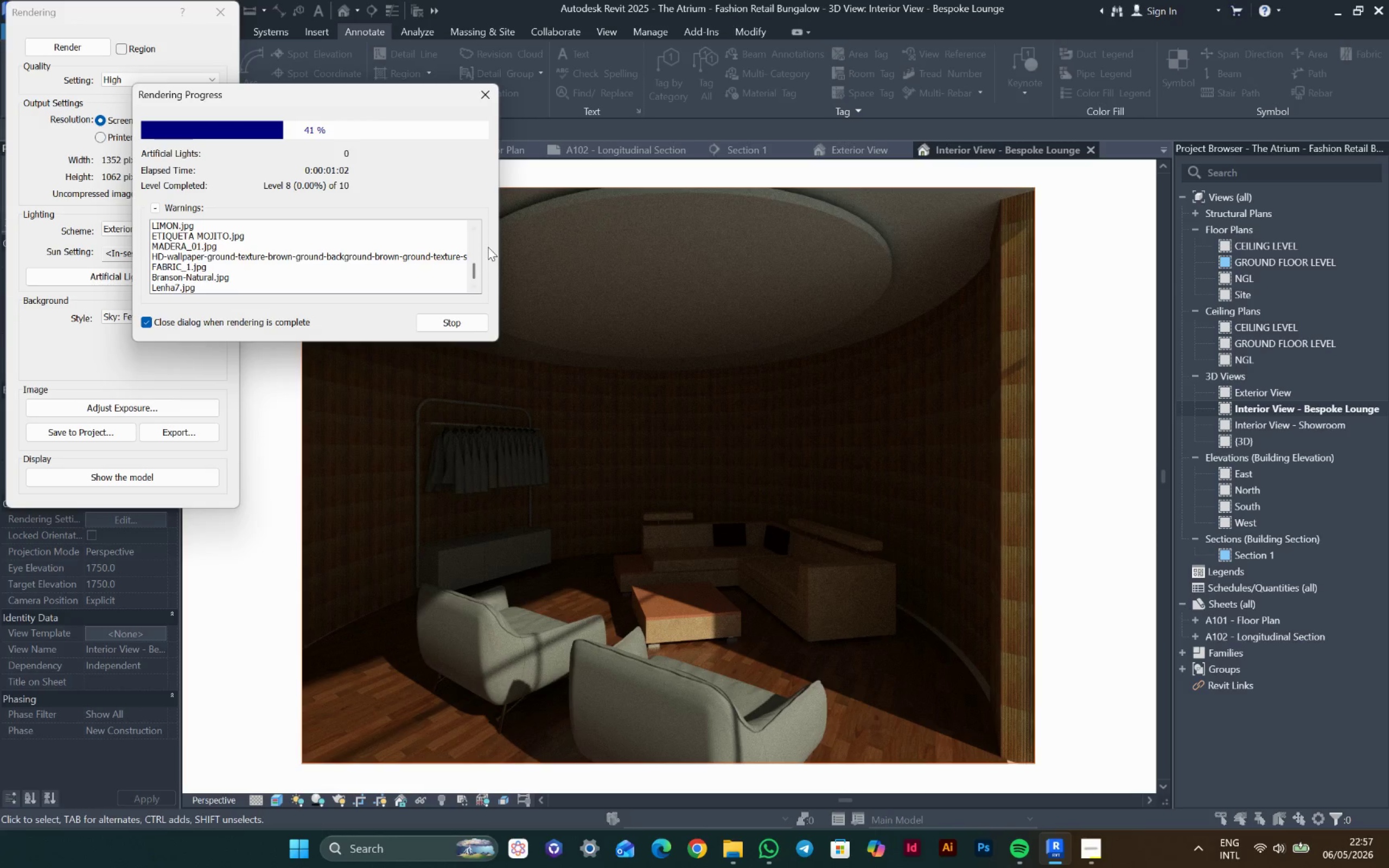 
left_click([581, 314])
 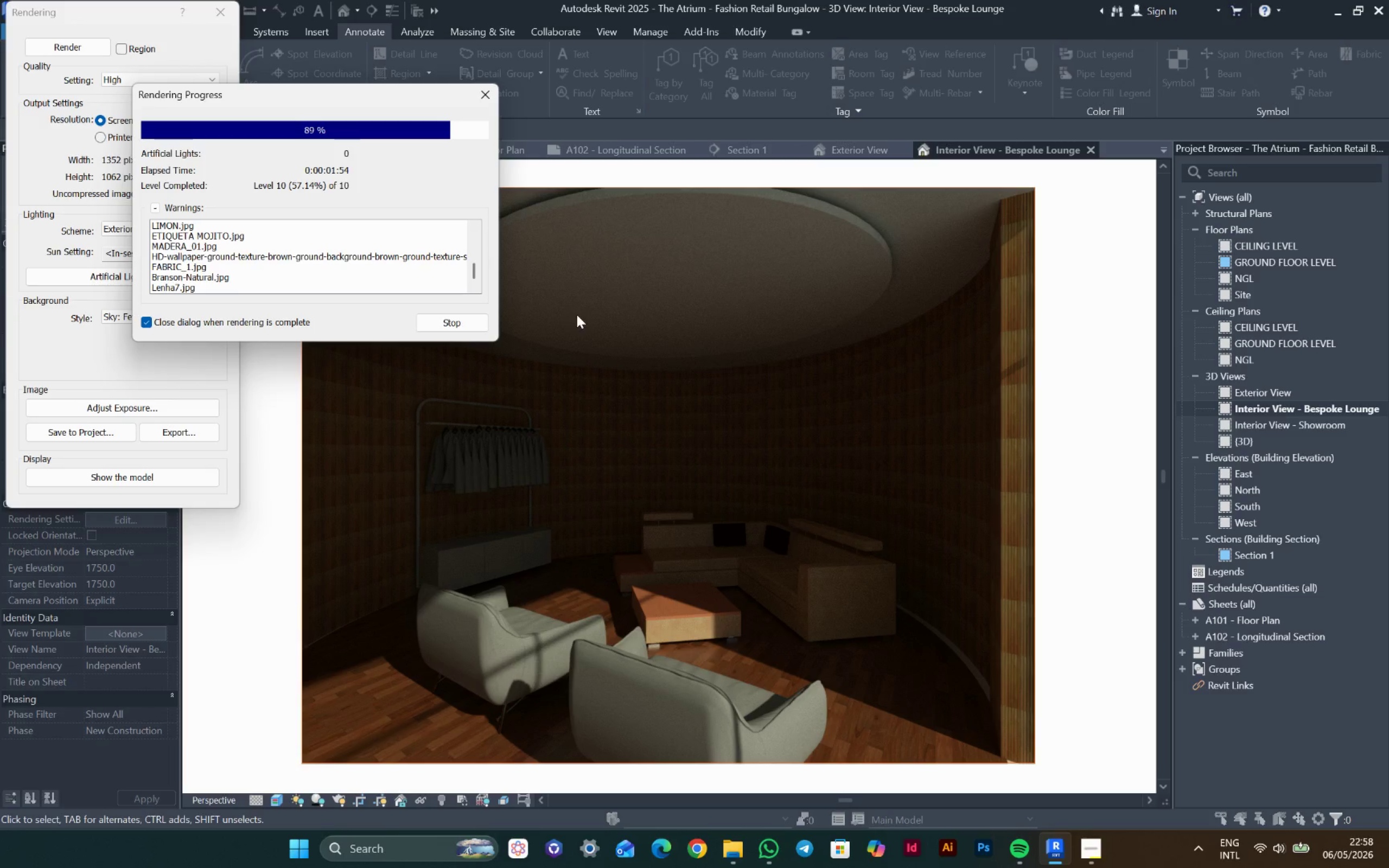 
wait(56.98)
 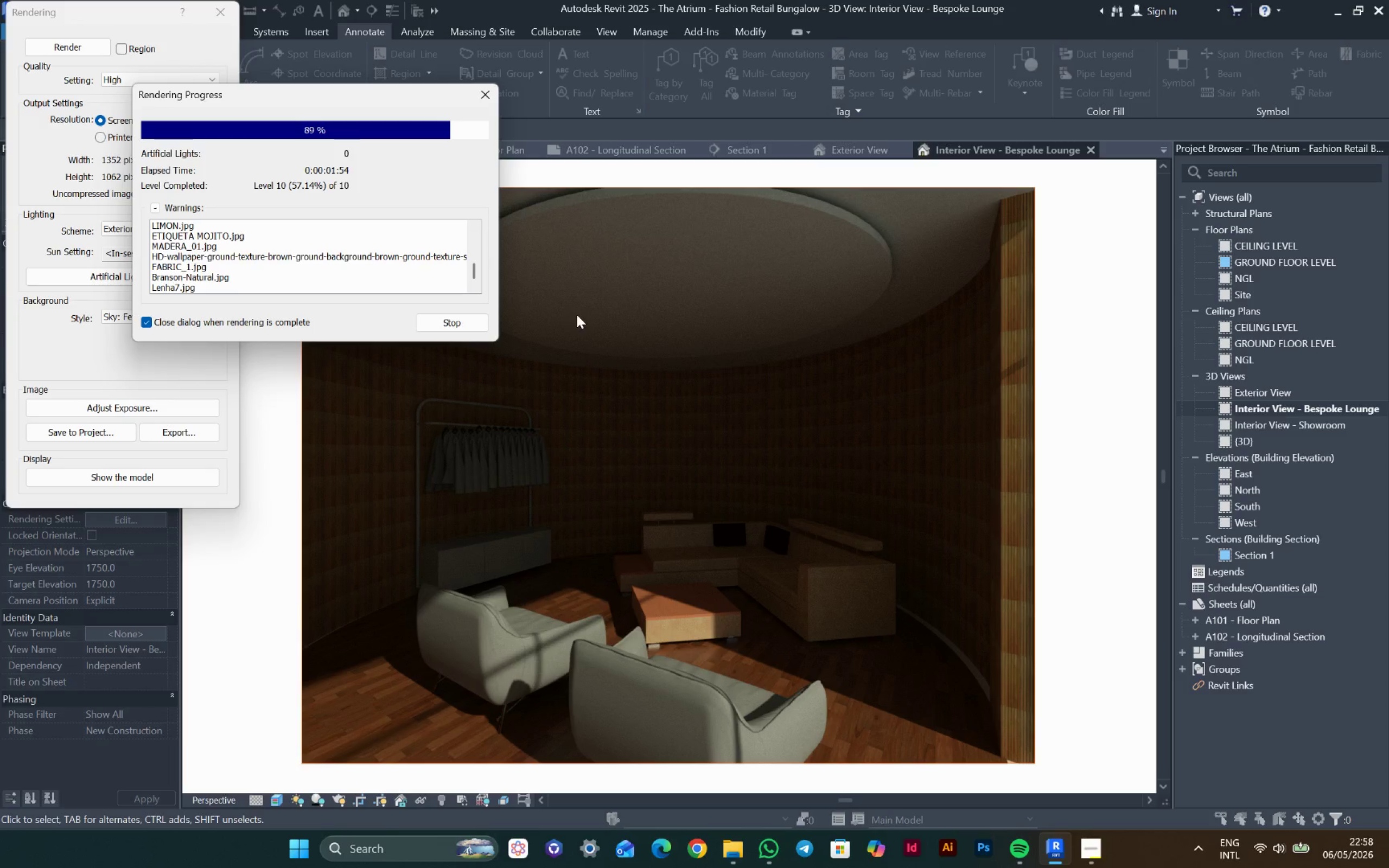 
left_click([1021, 844])
 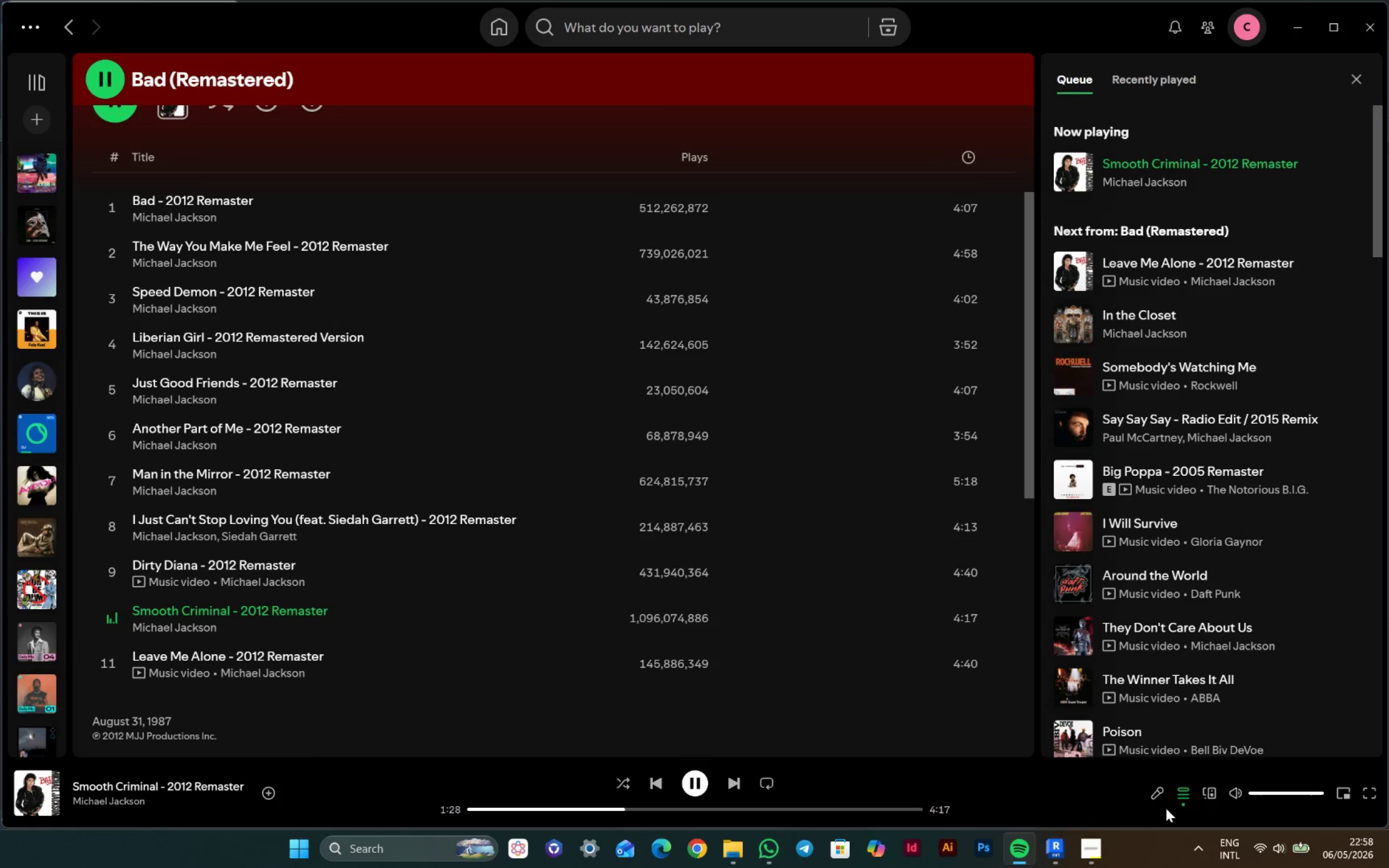 
left_click([1159, 797])
 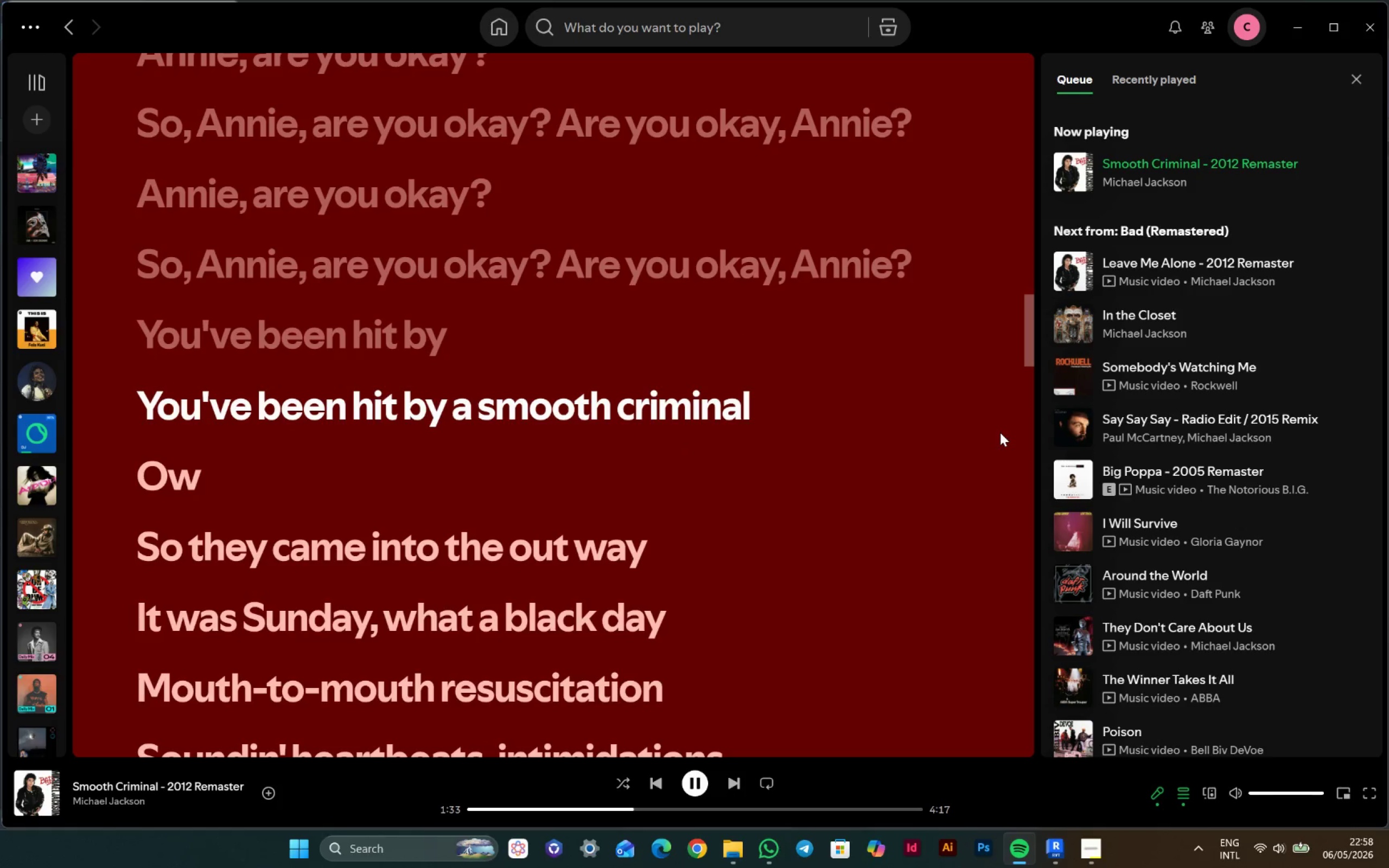 
wait(9.68)
 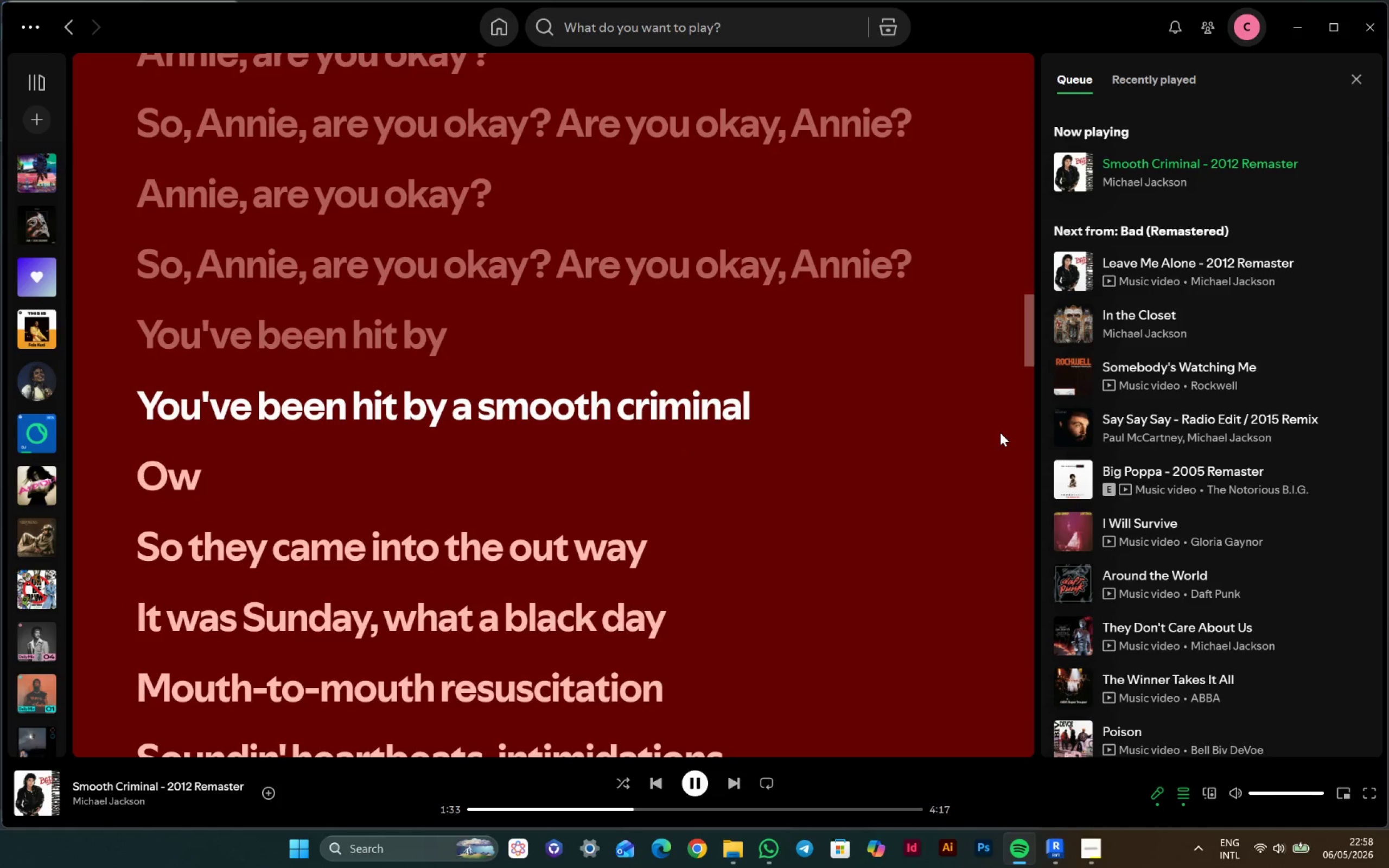 
scroll: coordinate [852, 573], scroll_direction: up, amount: 35.0
 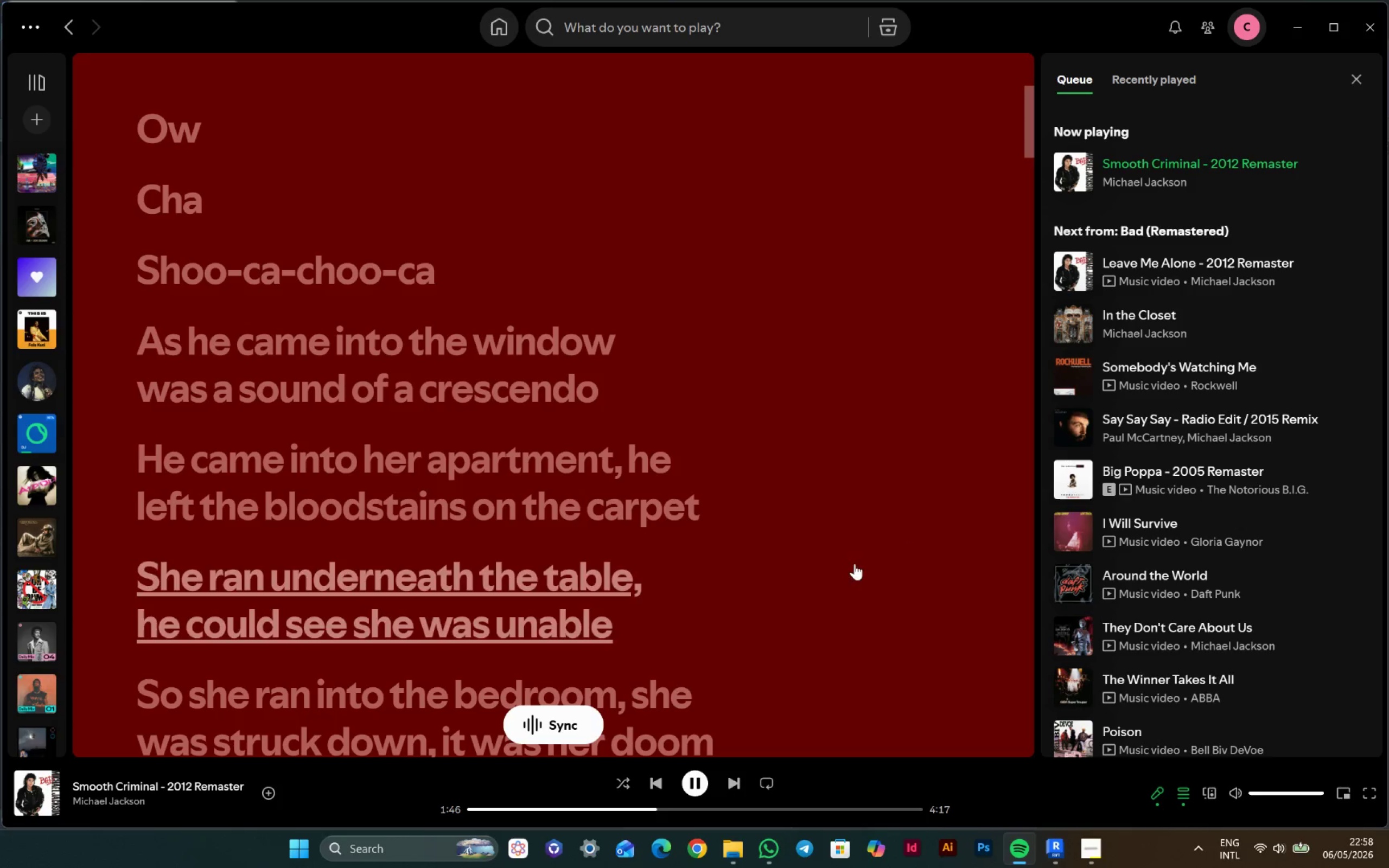 
wait(5.88)
 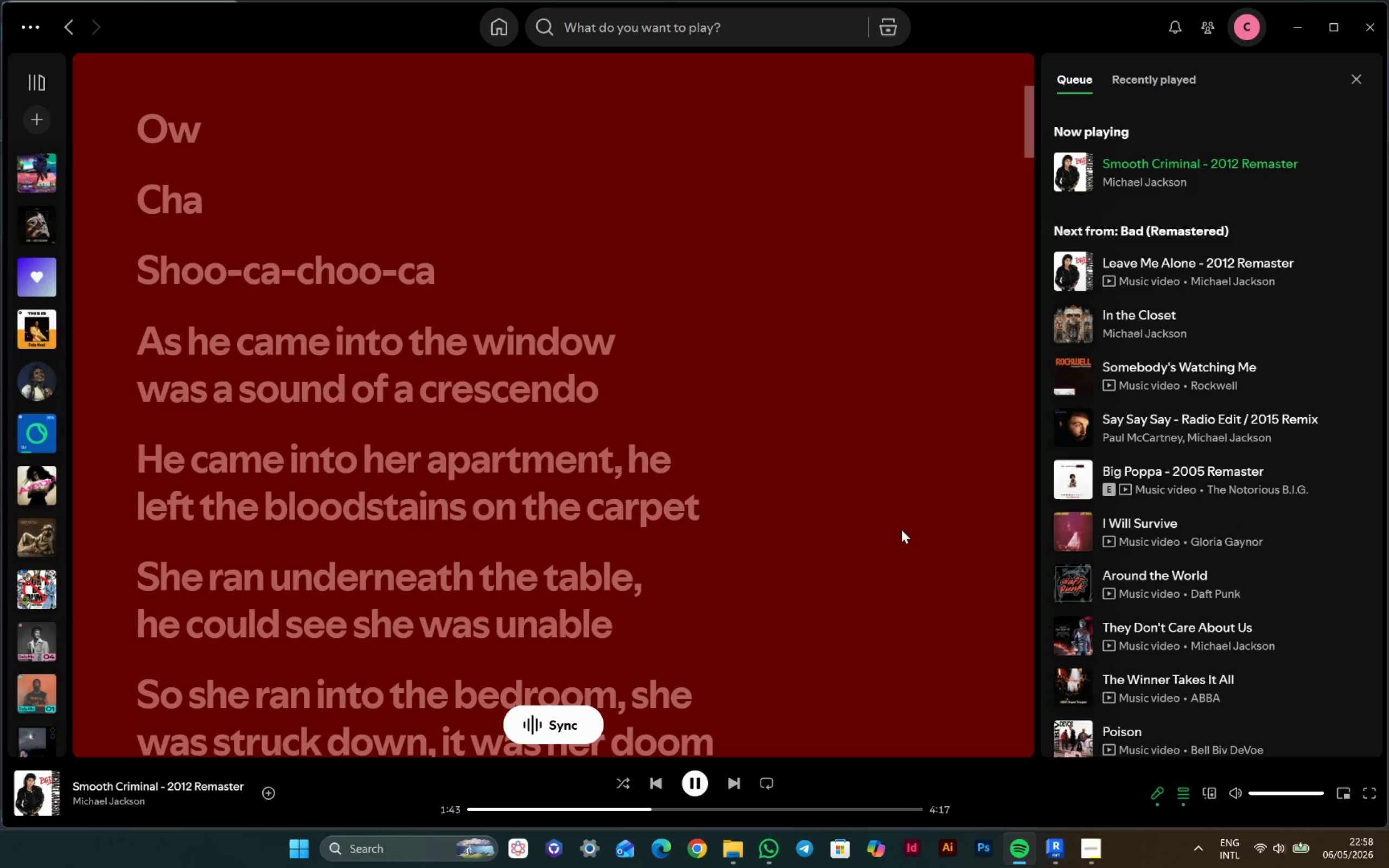 
left_click([656, 777])
 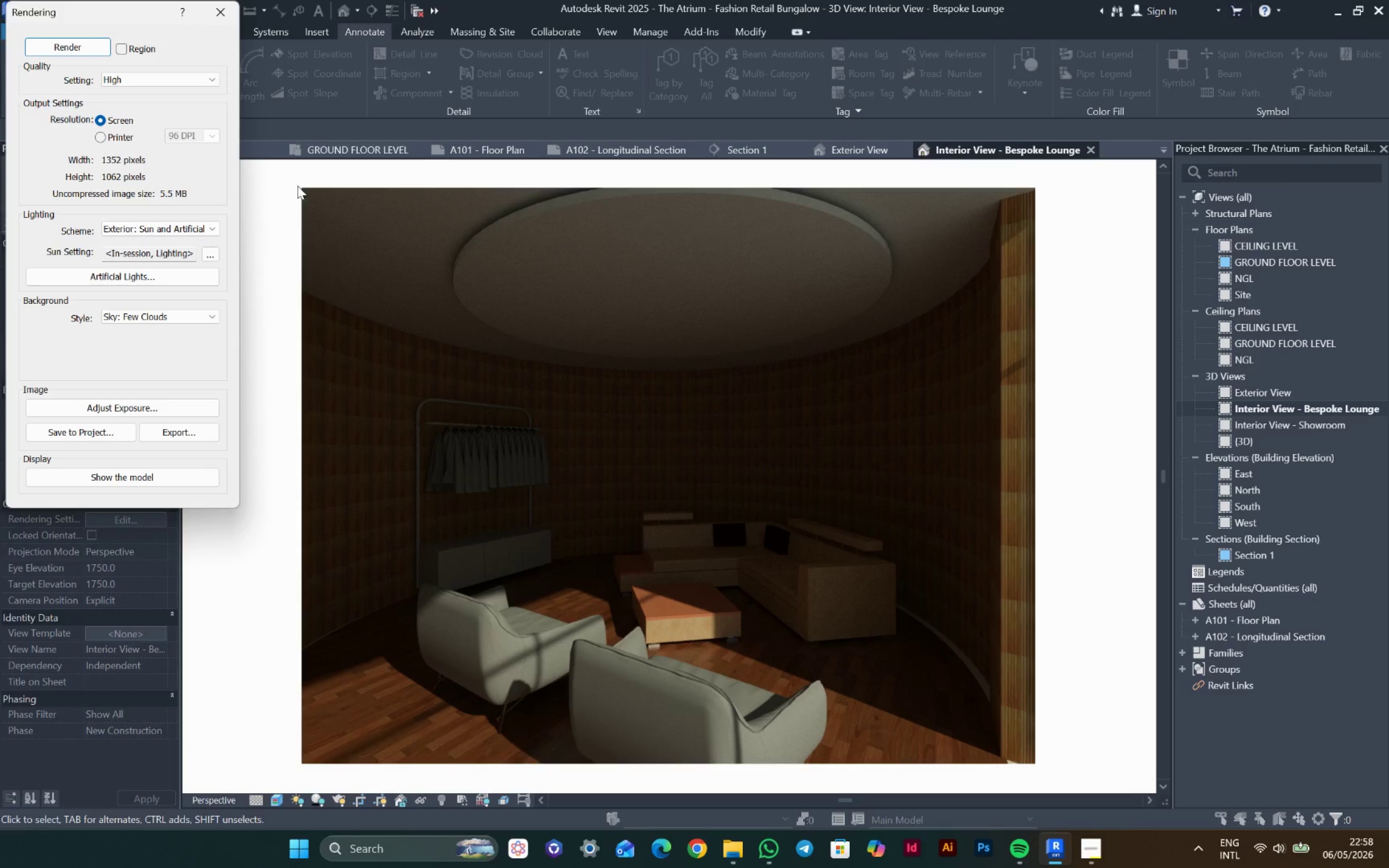 
wait(6.32)
 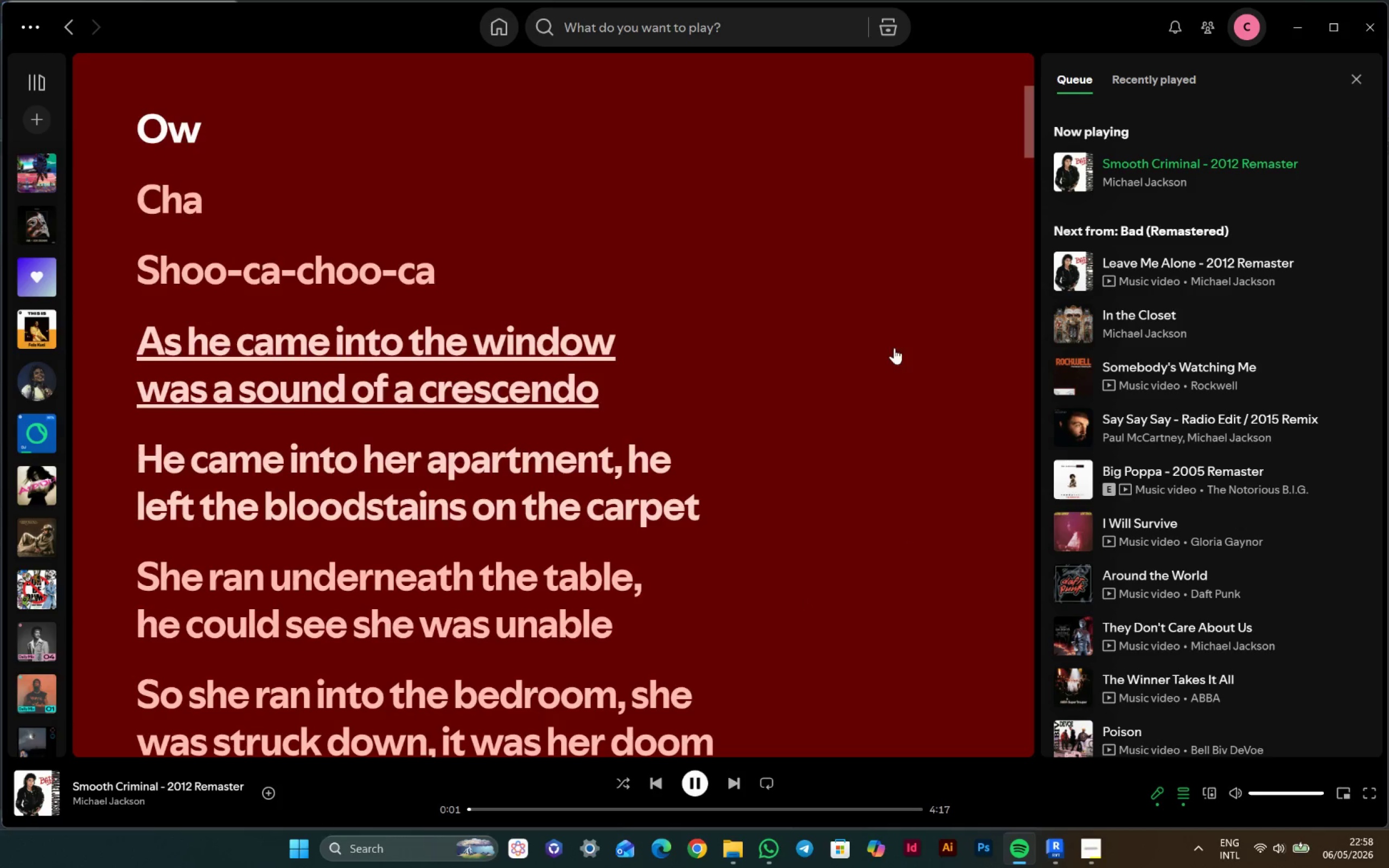 
left_click([193, 432])
 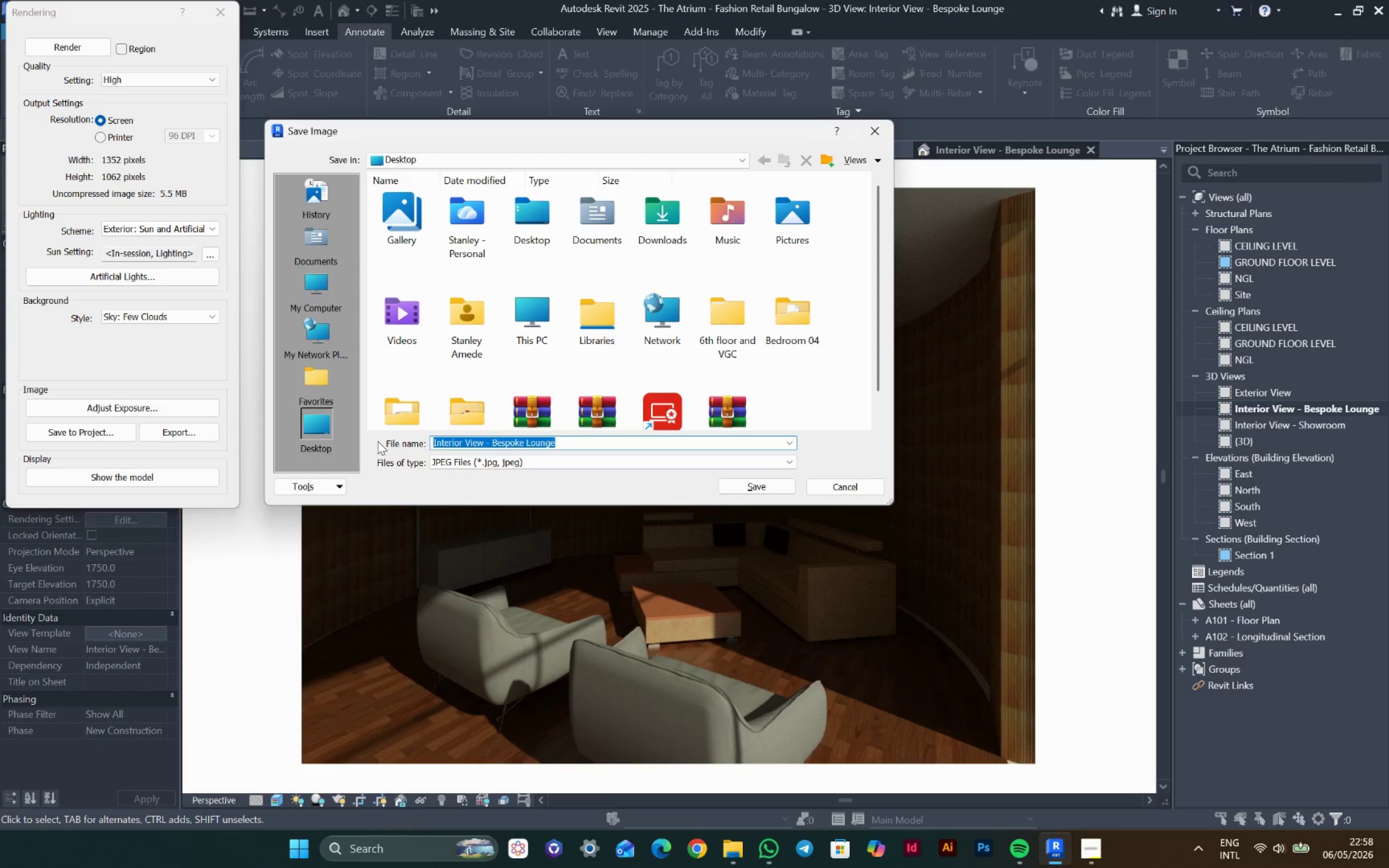 
wait(8.4)
 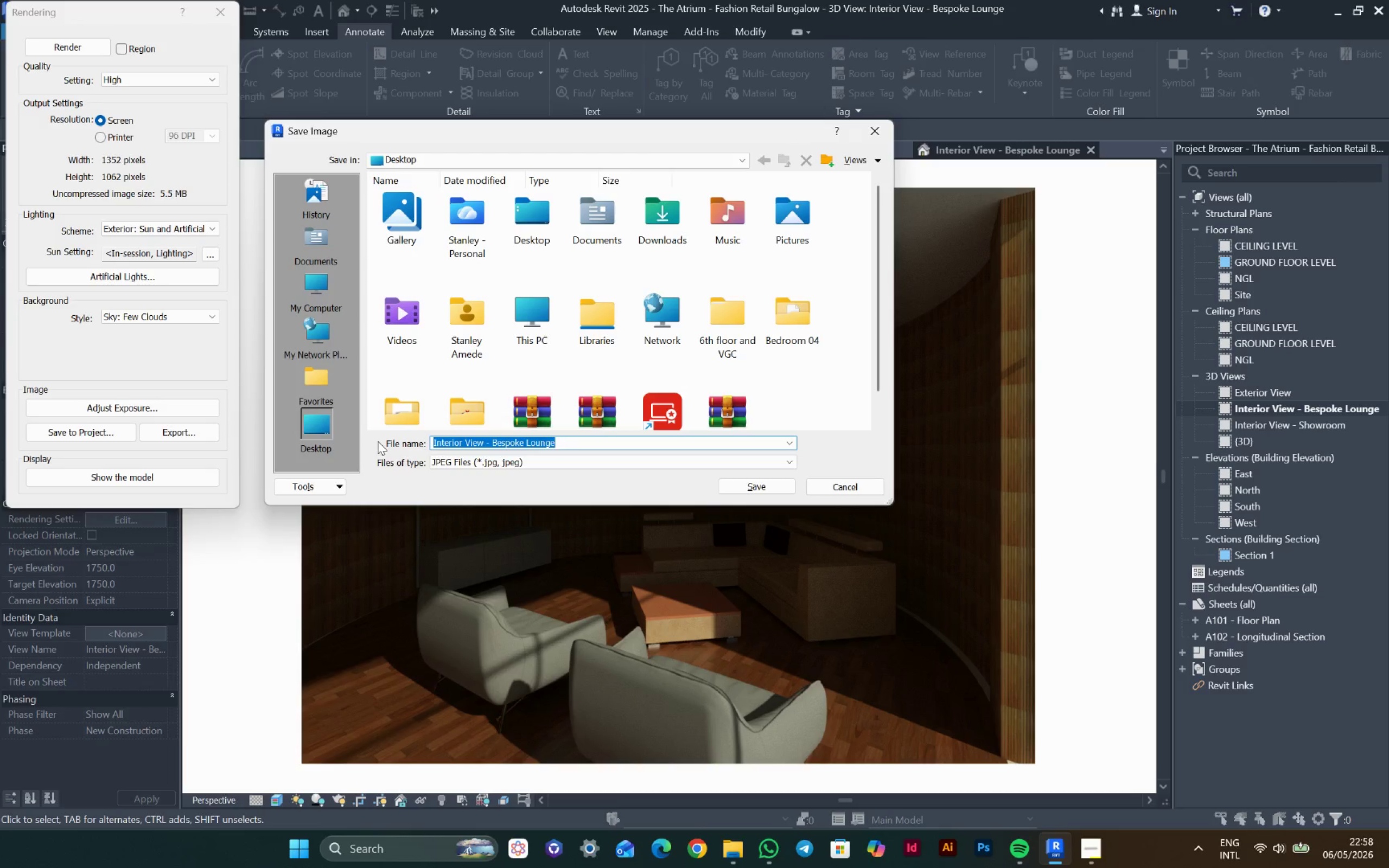 
left_click([491, 443])
 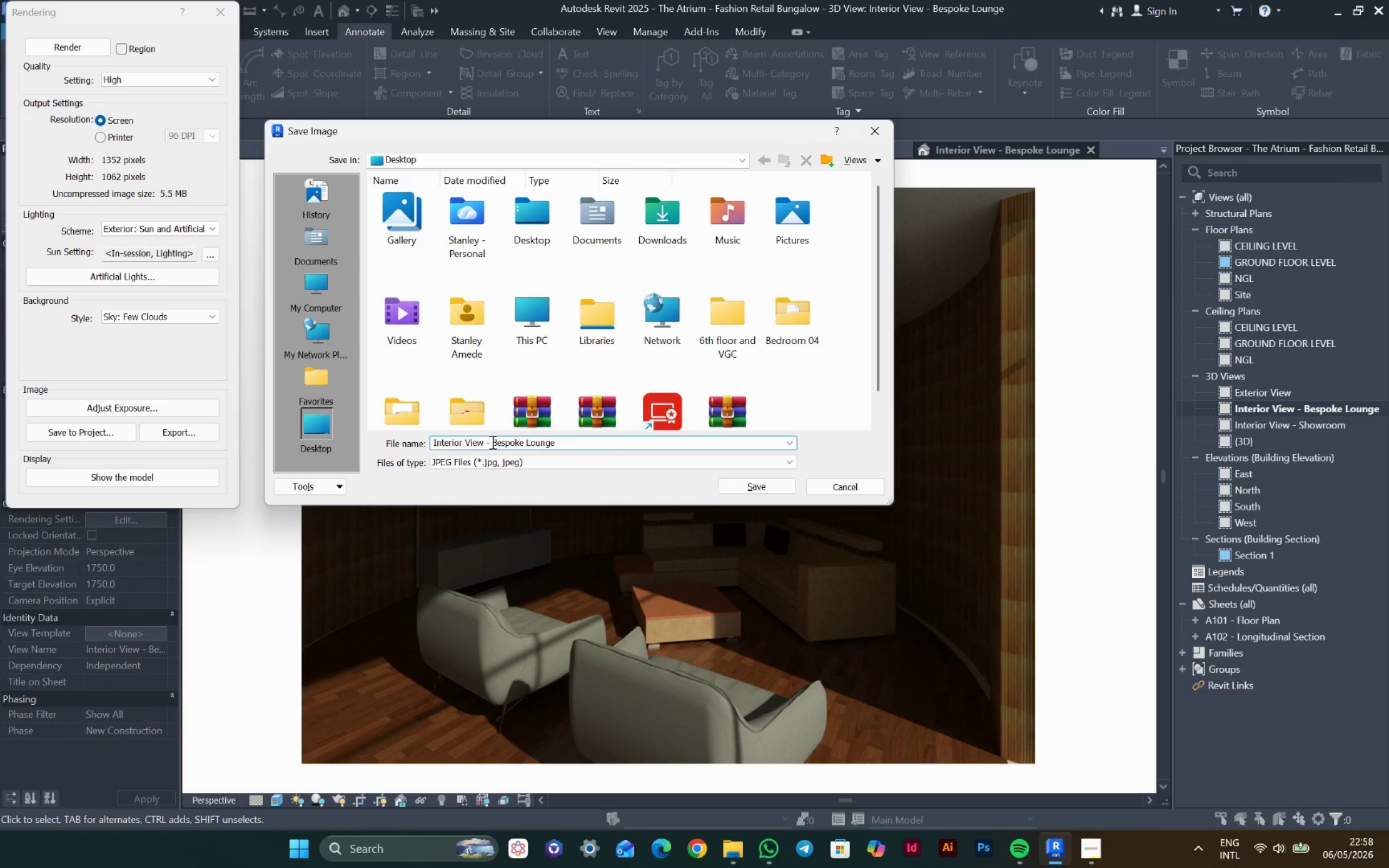 
key(Backspace)
key(Backspace)
type(of )
 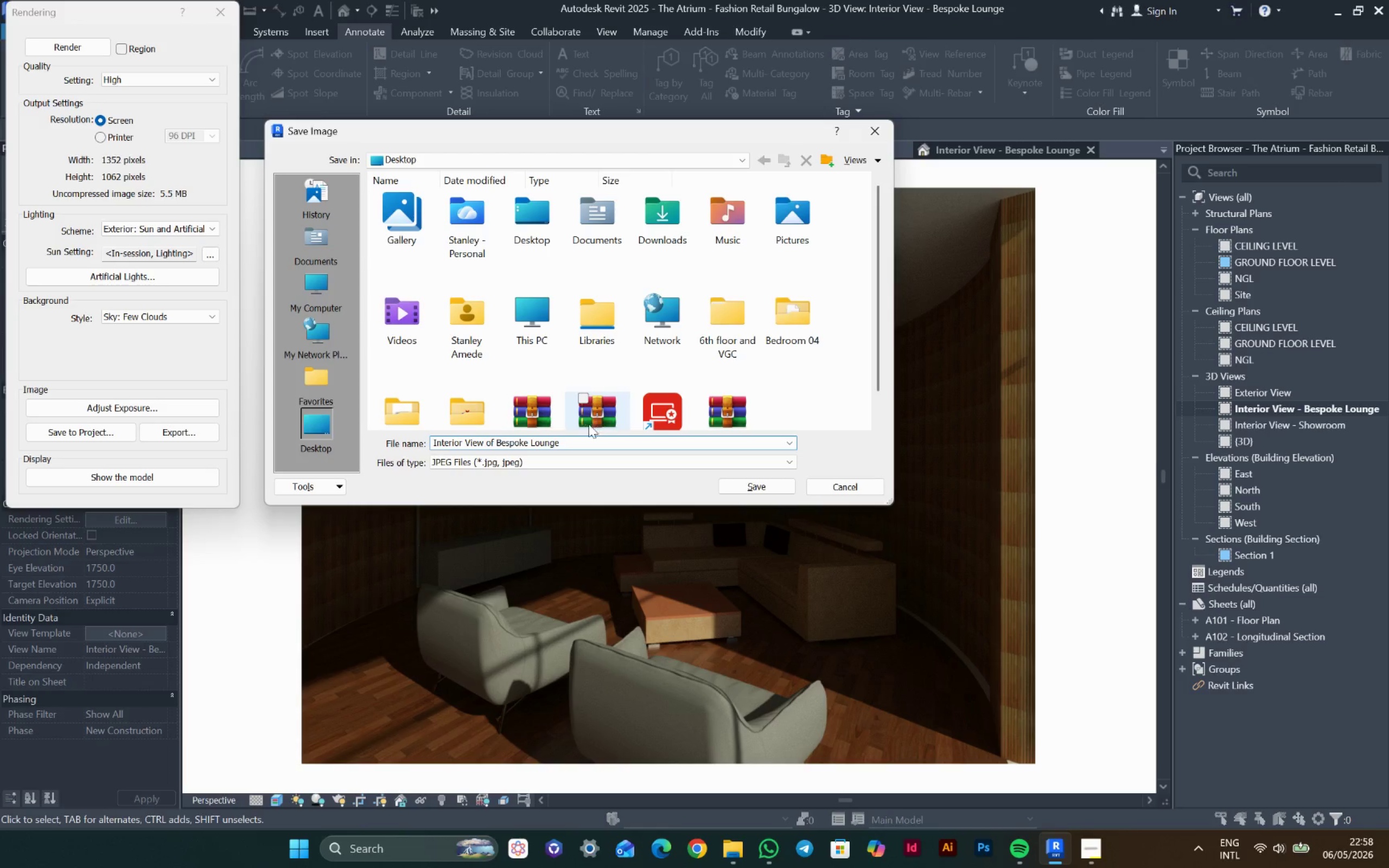 
left_click([543, 458])
 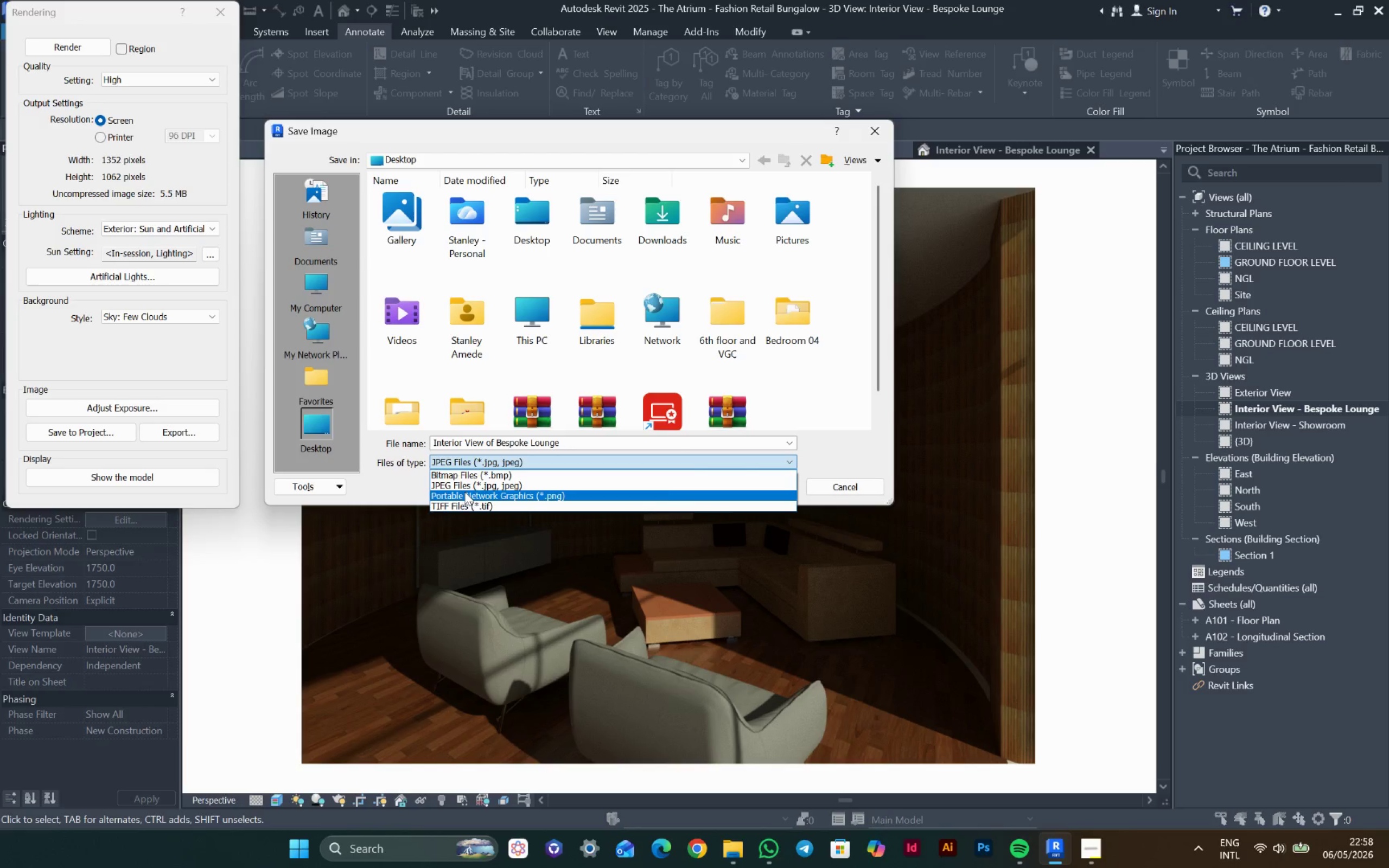 
left_click([462, 495])
 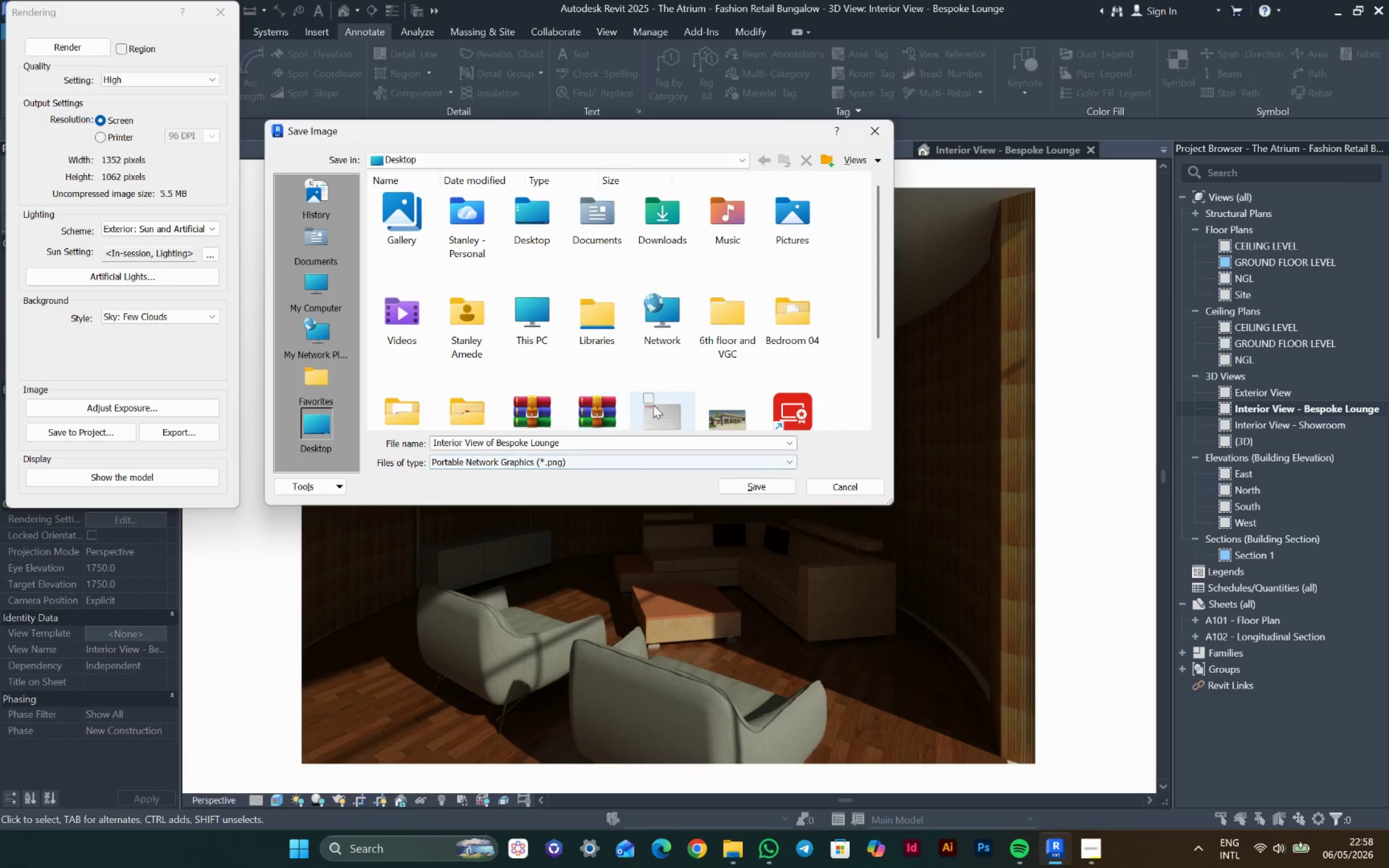 
scroll: coordinate [706, 357], scroll_direction: down, amount: 6.0
 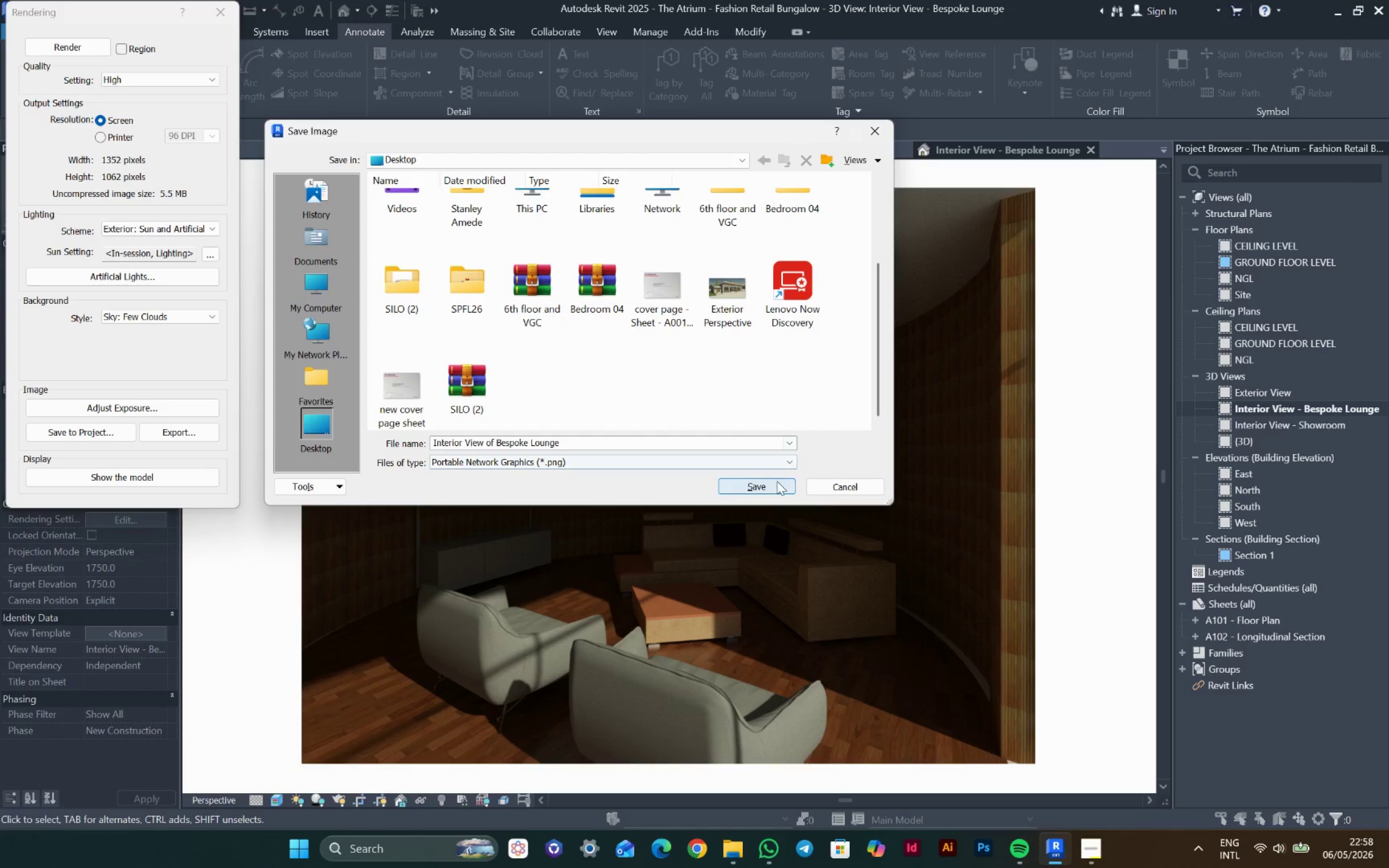 
left_click([776, 482])
 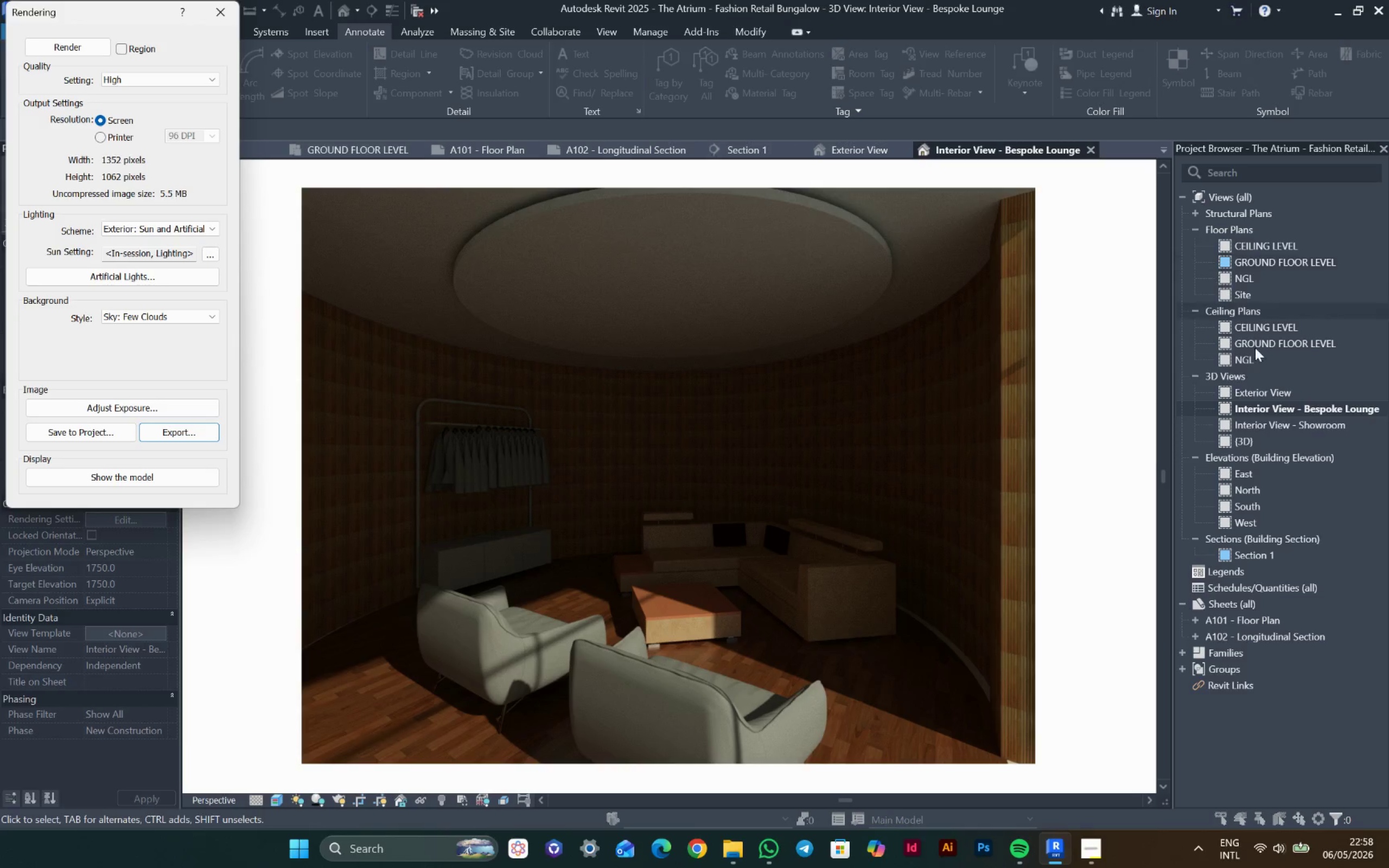 
double_click([1305, 422])
 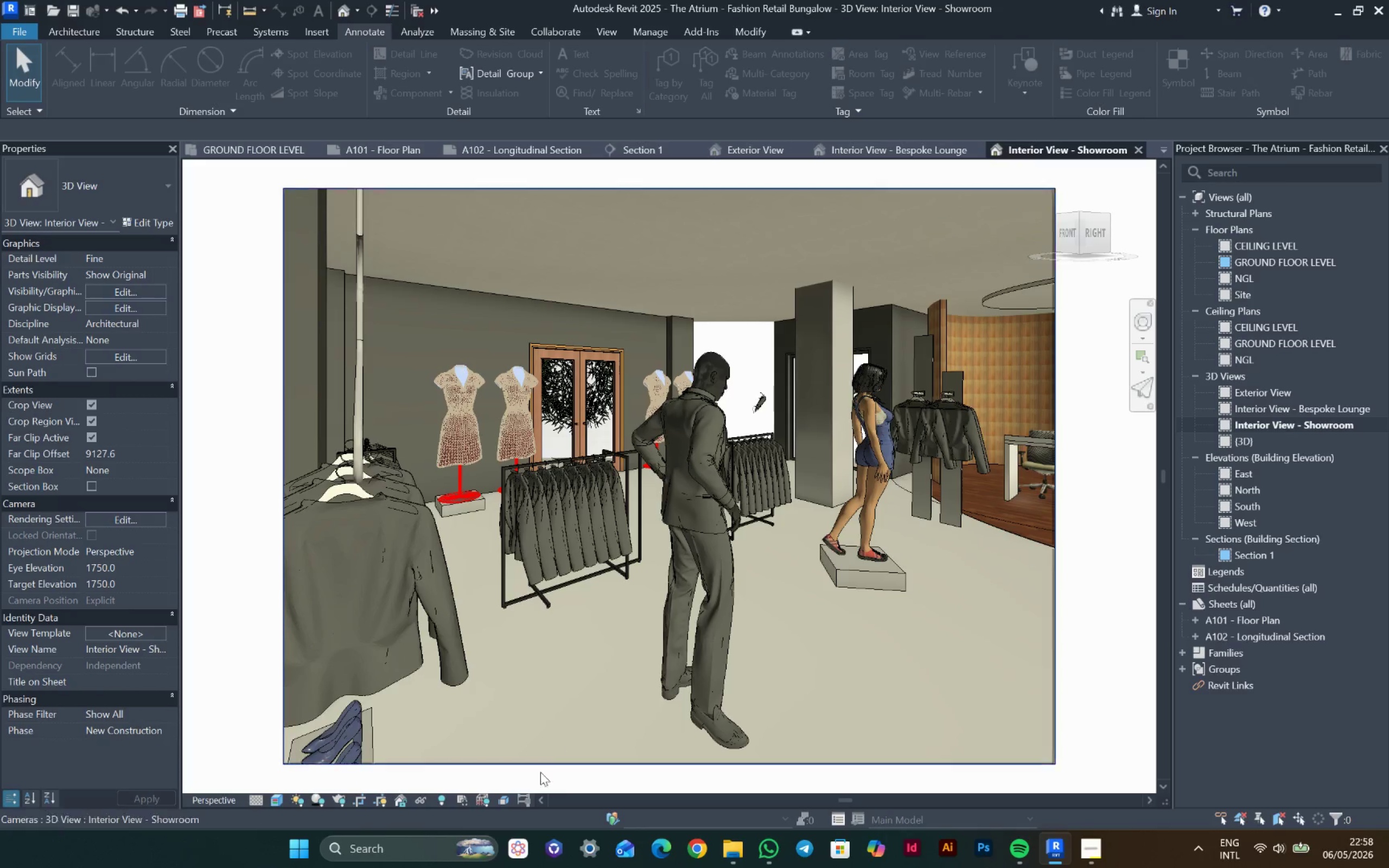 
left_click([335, 793])
 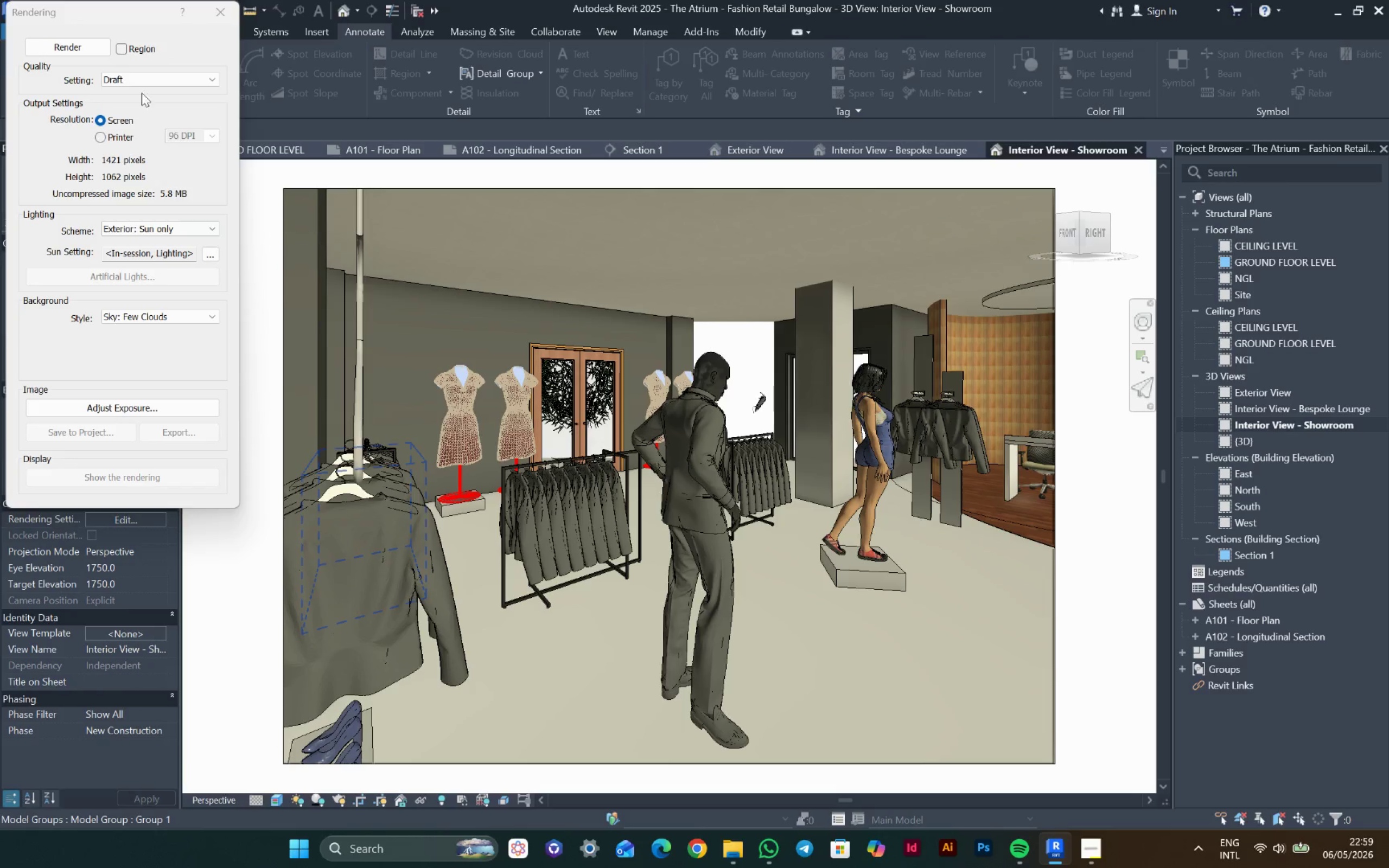 
double_click([136, 80])
 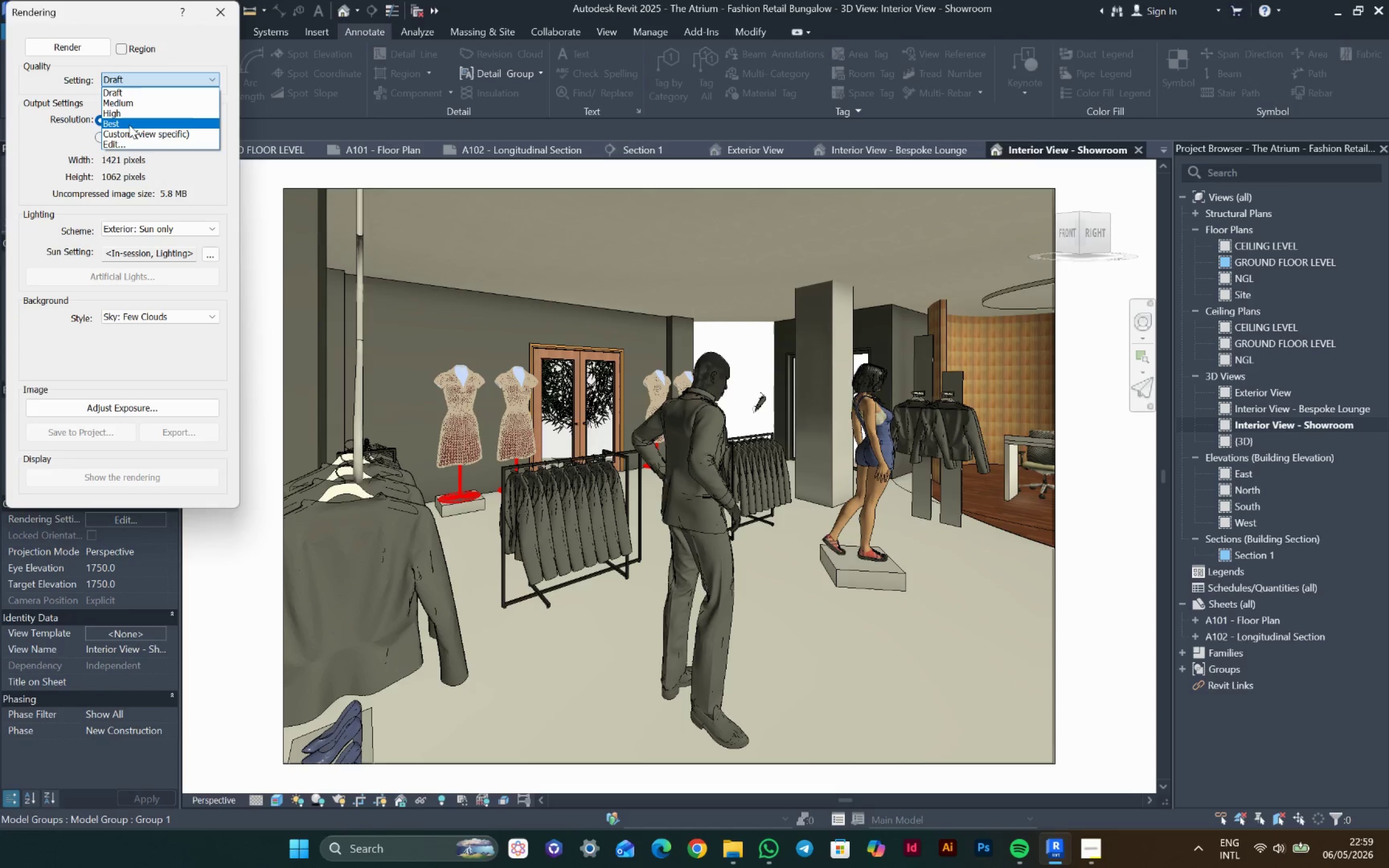 
left_click([128, 117])
 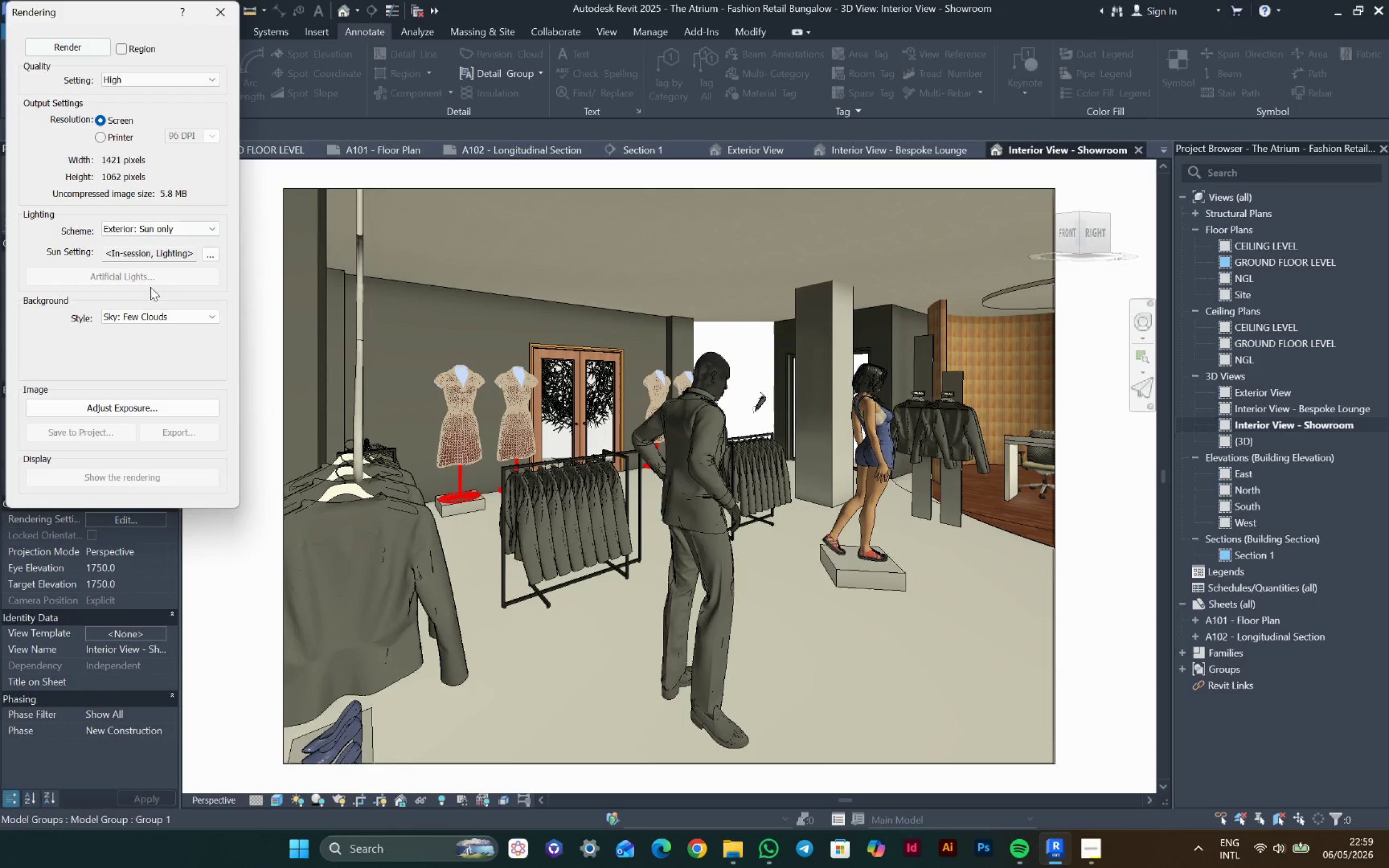 
double_click([150, 310])
 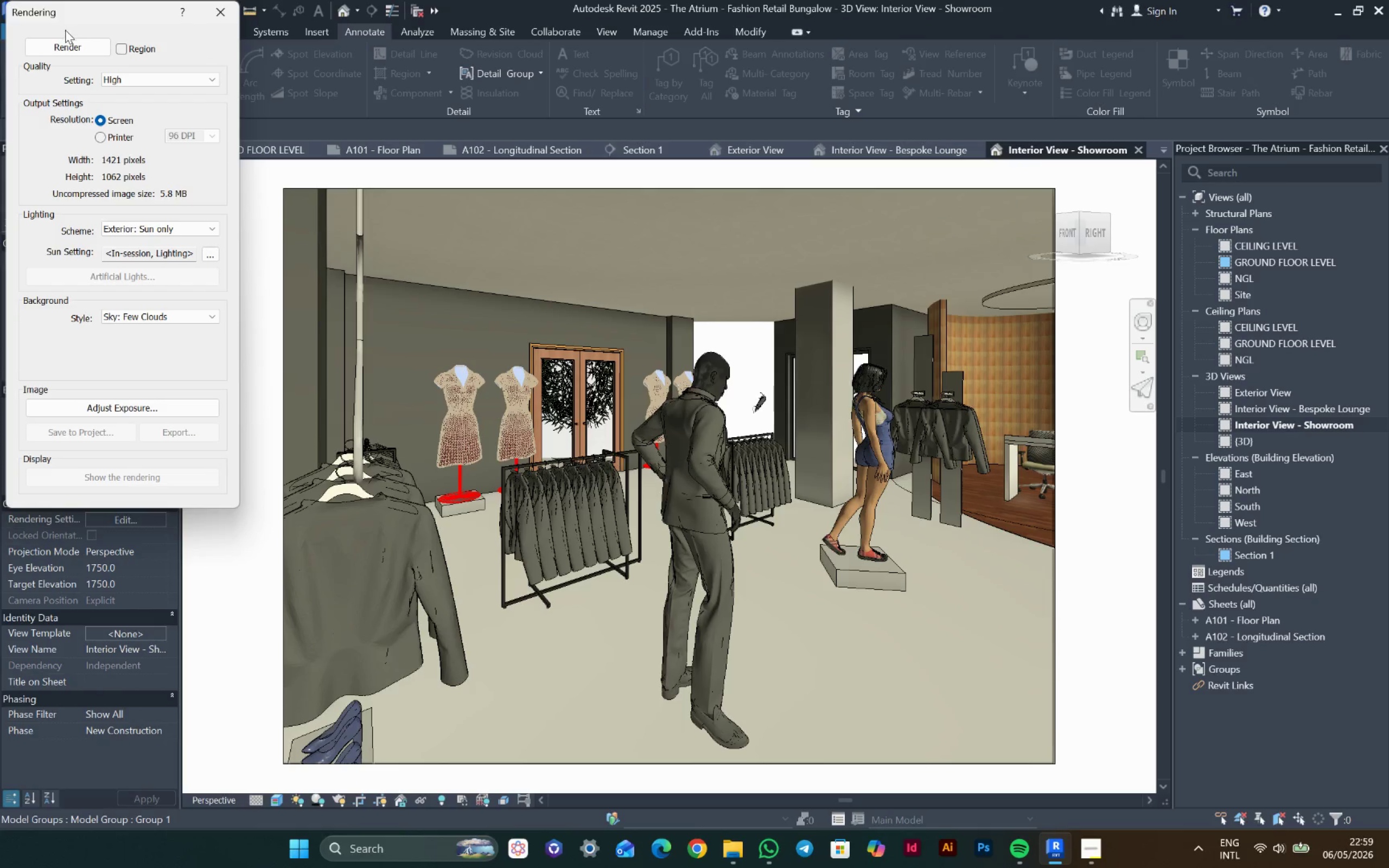 
left_click([67, 40])
 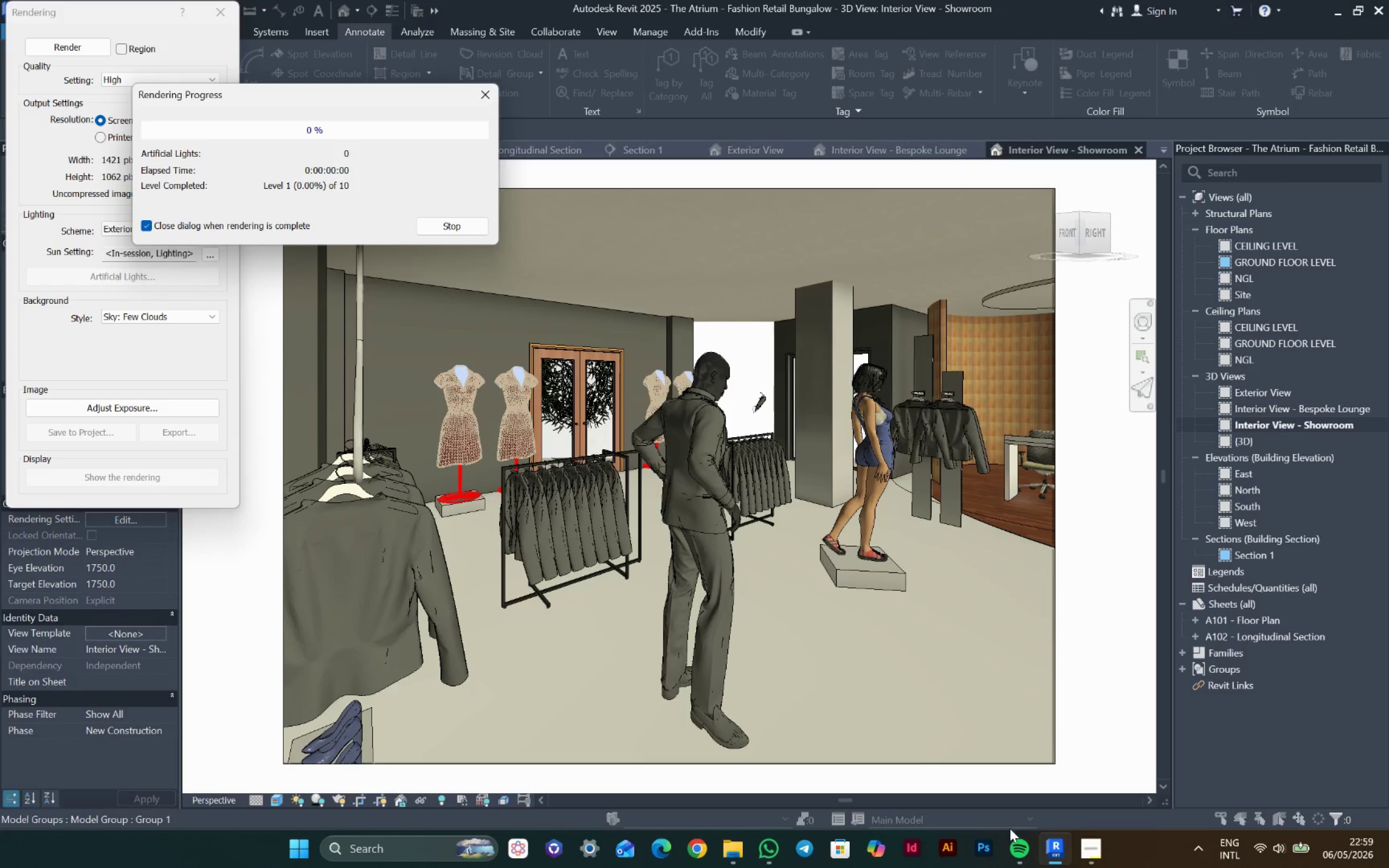 
left_click([1011, 831])
 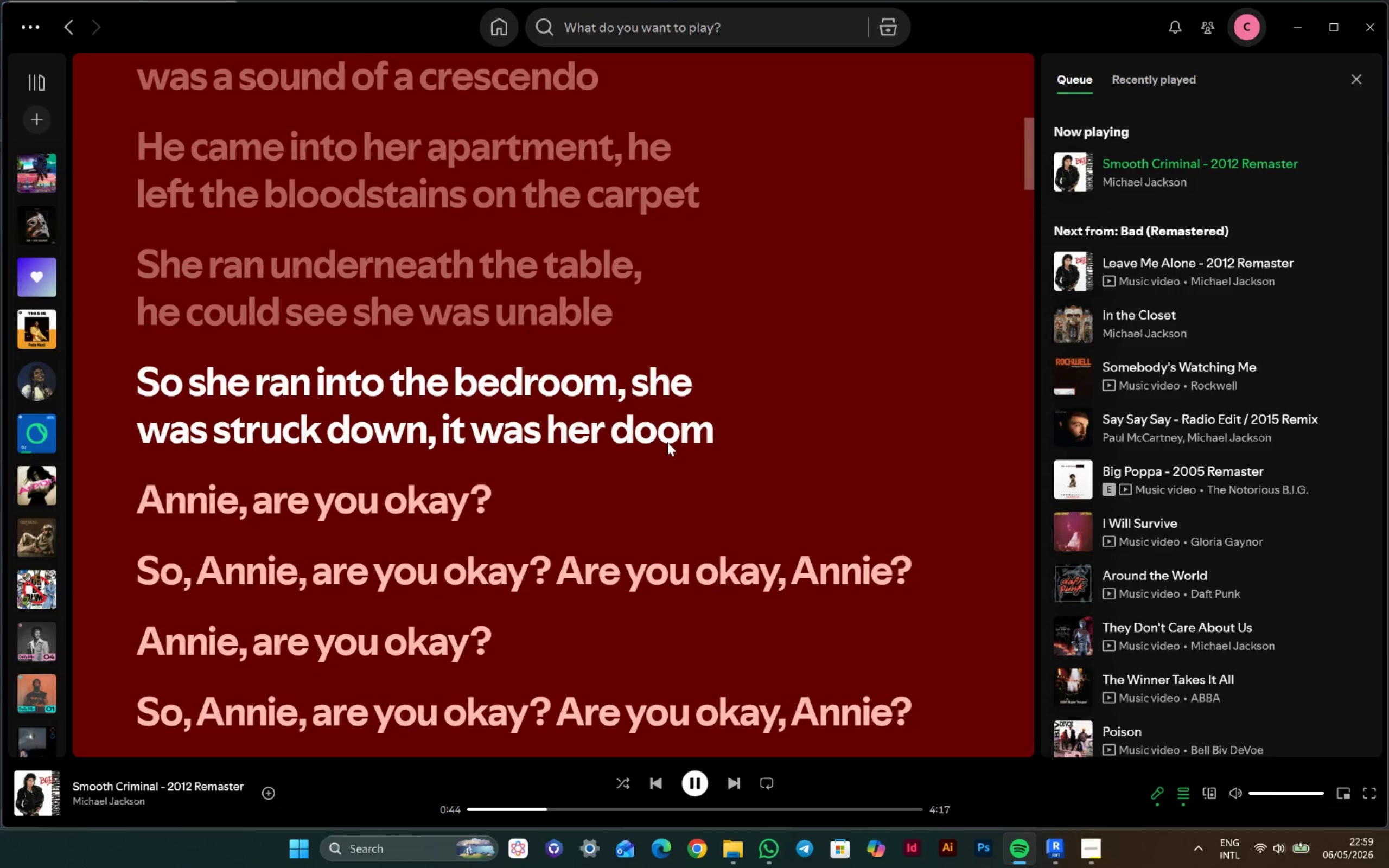 
wait(8.11)
 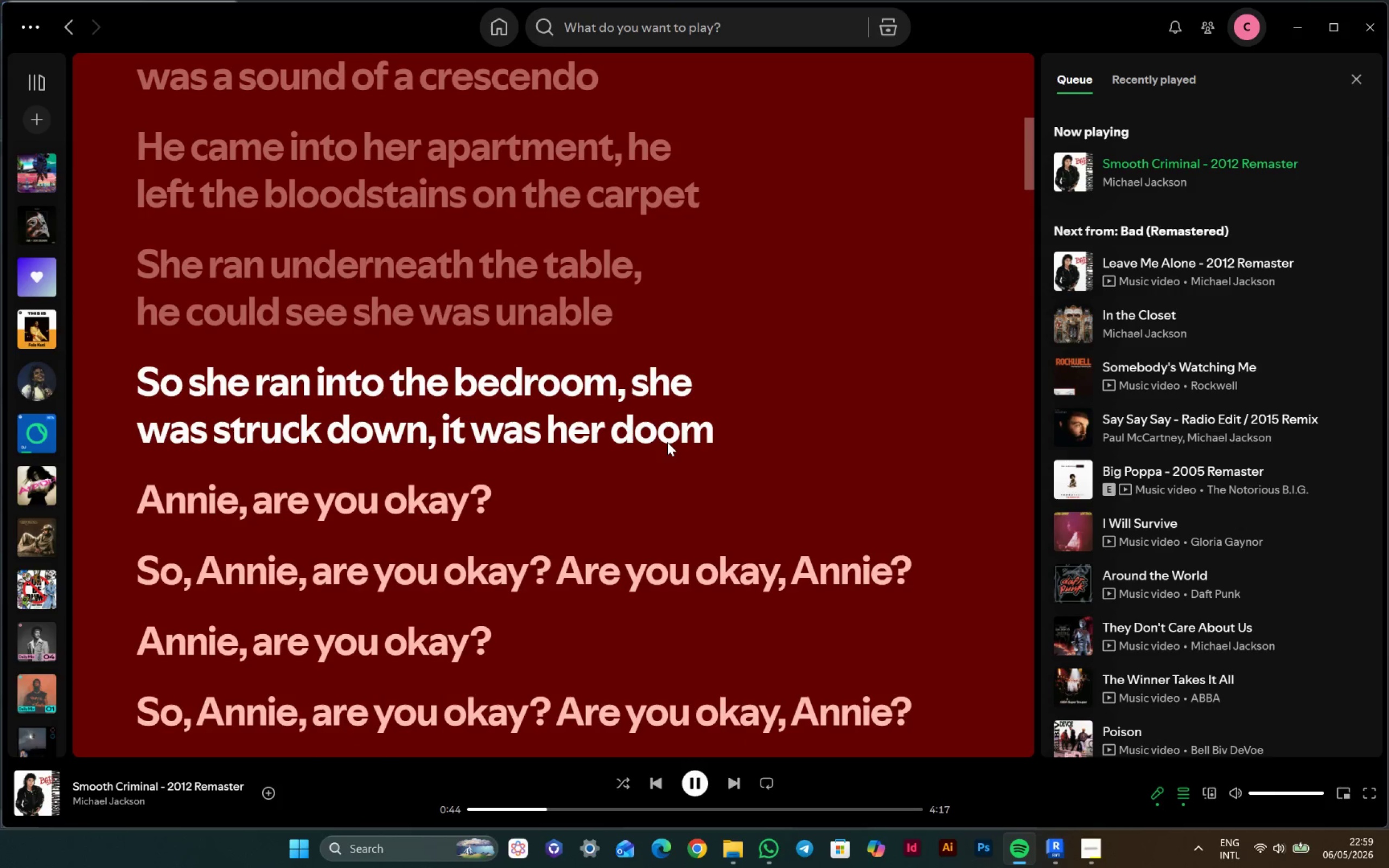 
right_click([1177, 165])
 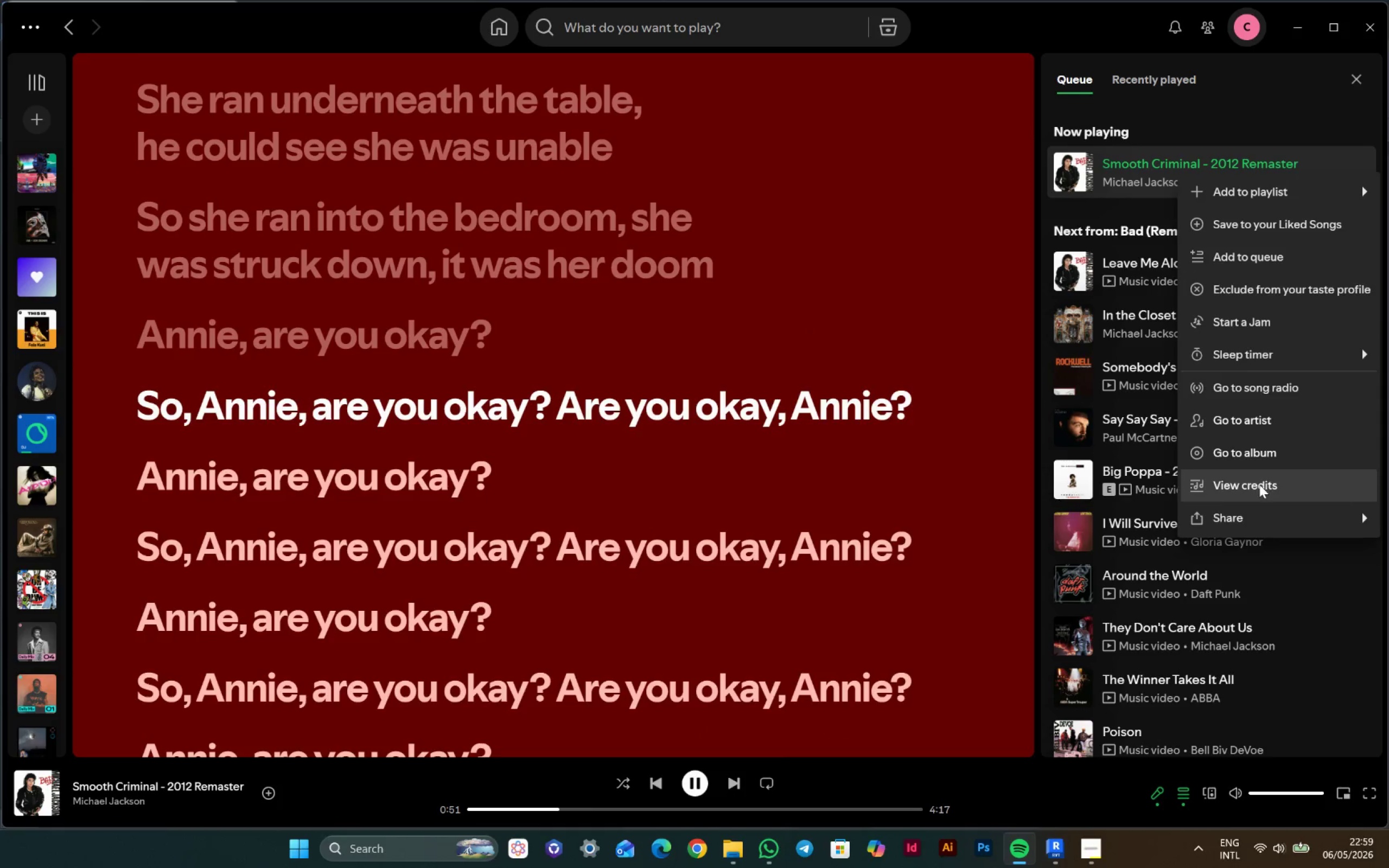 
left_click([1259, 484])
 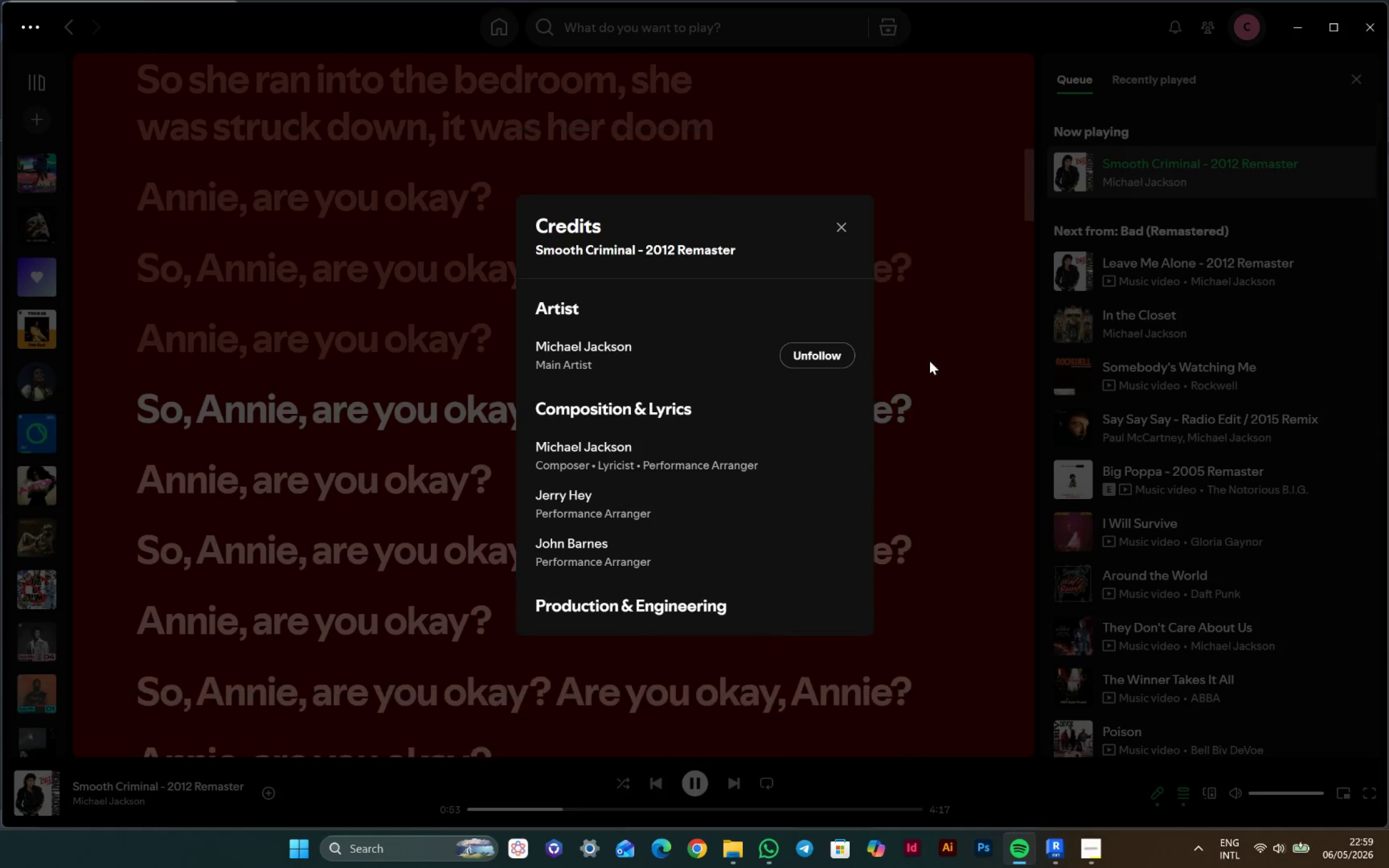 
scroll: coordinate [680, 416], scroll_direction: down, amount: 7.0
 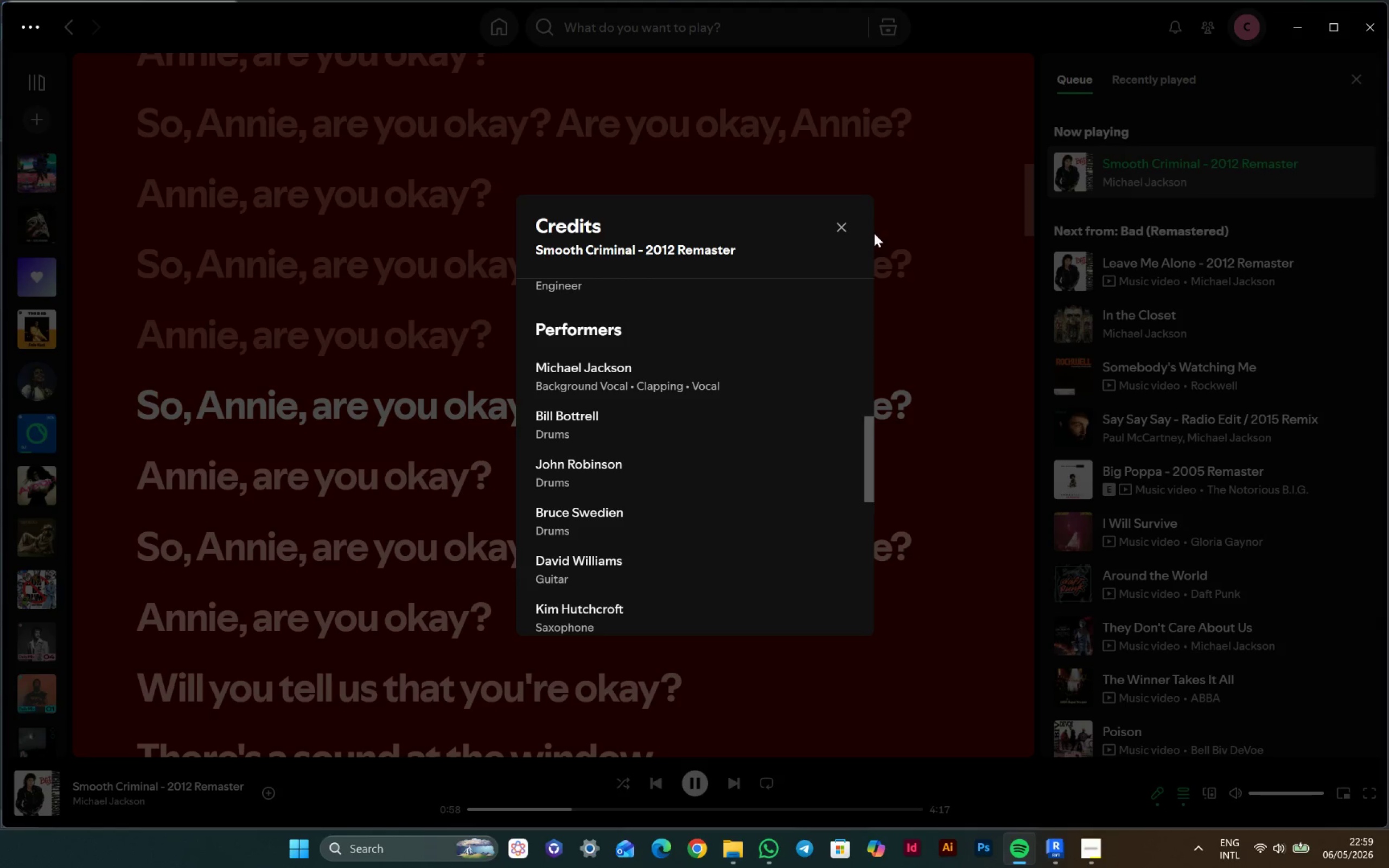 
left_click([845, 229])
 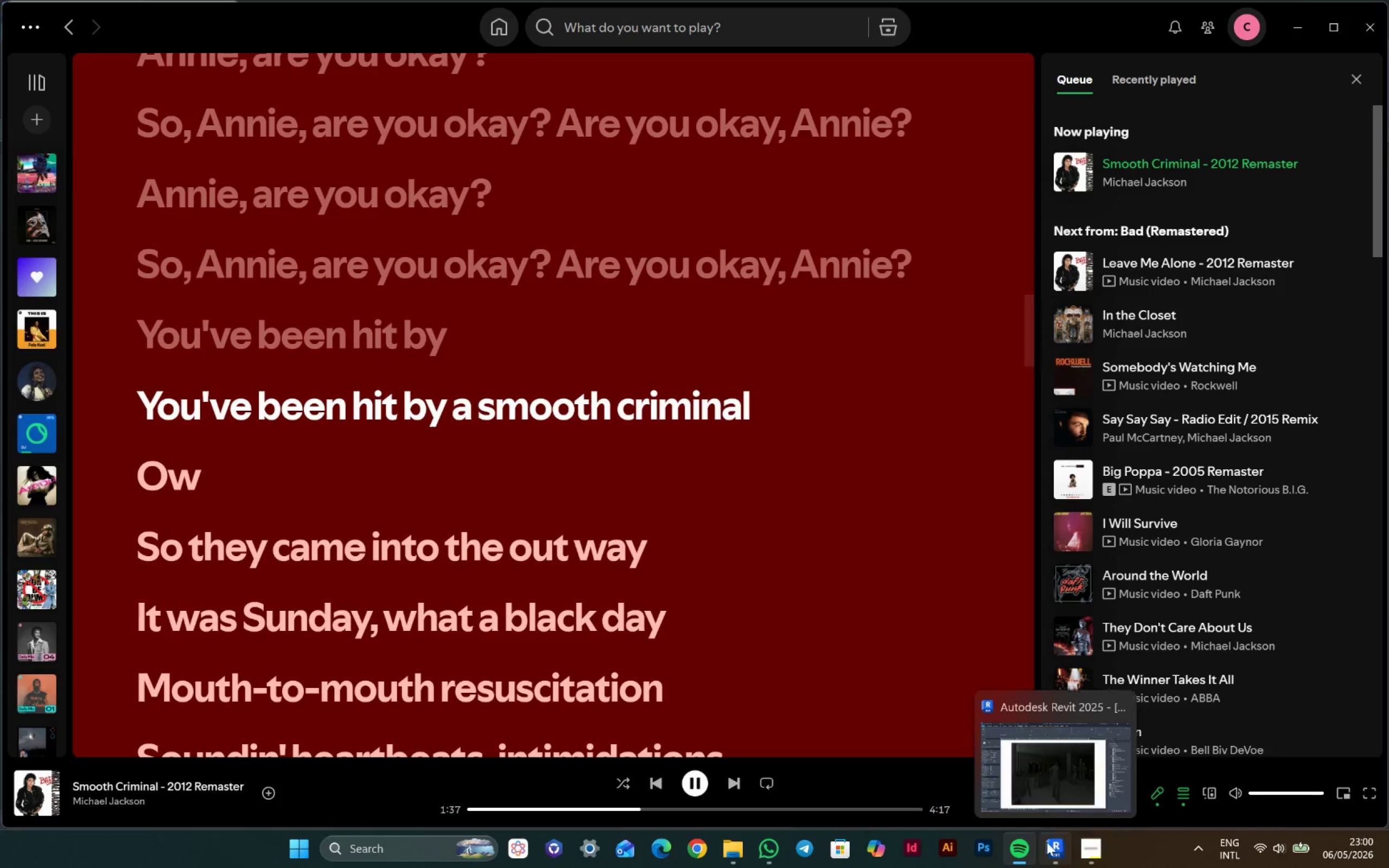 
wait(43.84)
 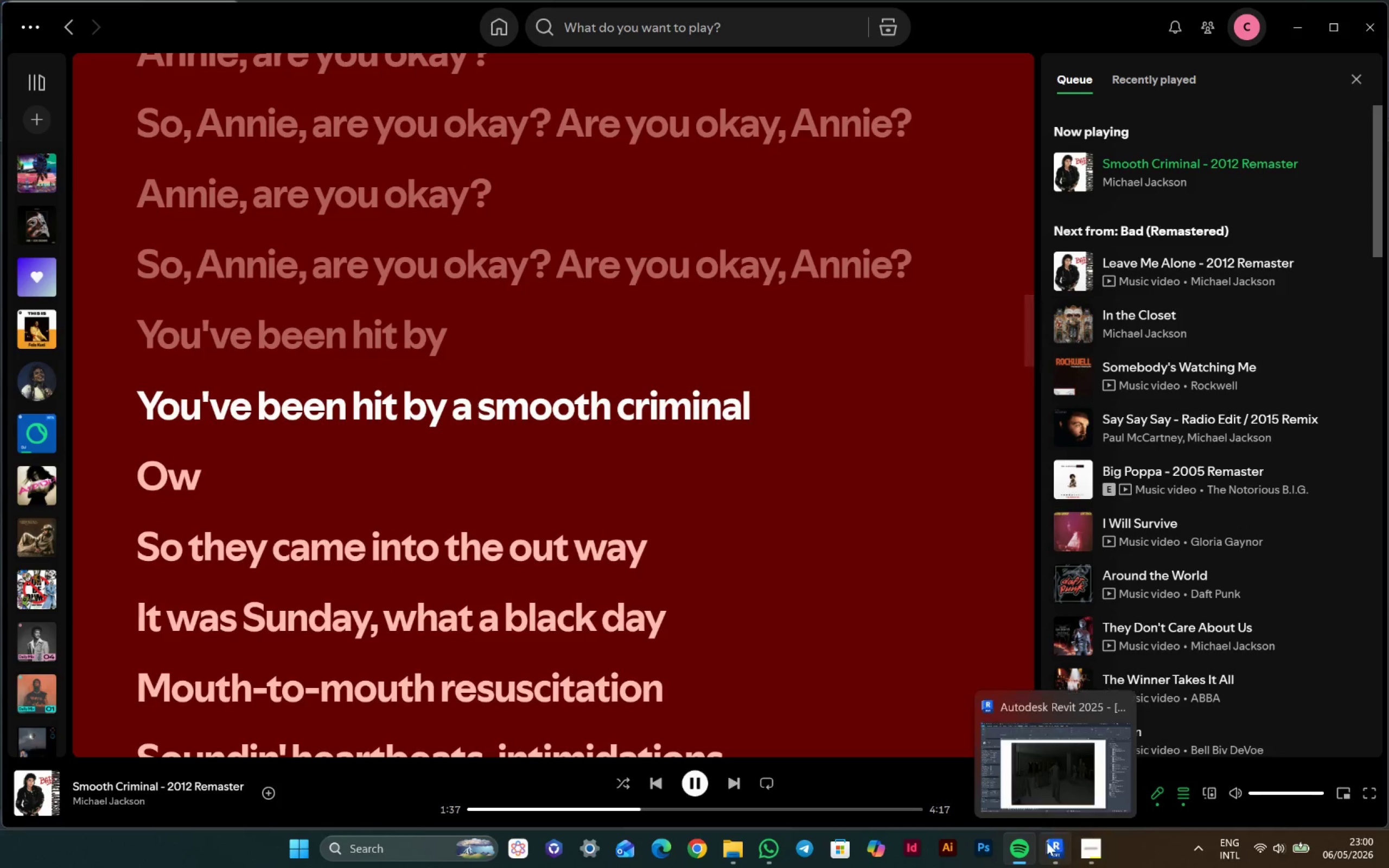 
left_click([1031, 854])
 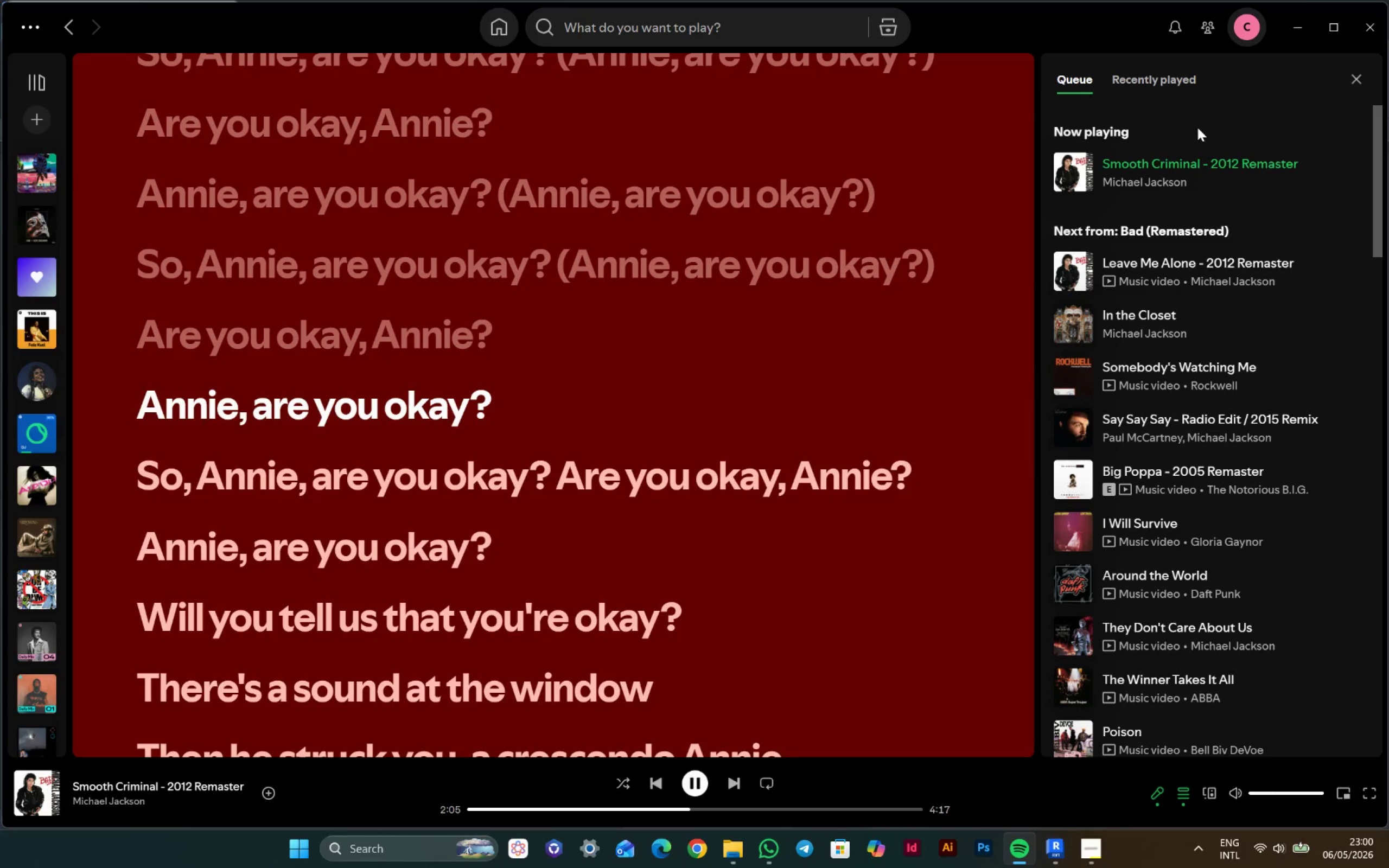 
wait(28.6)
 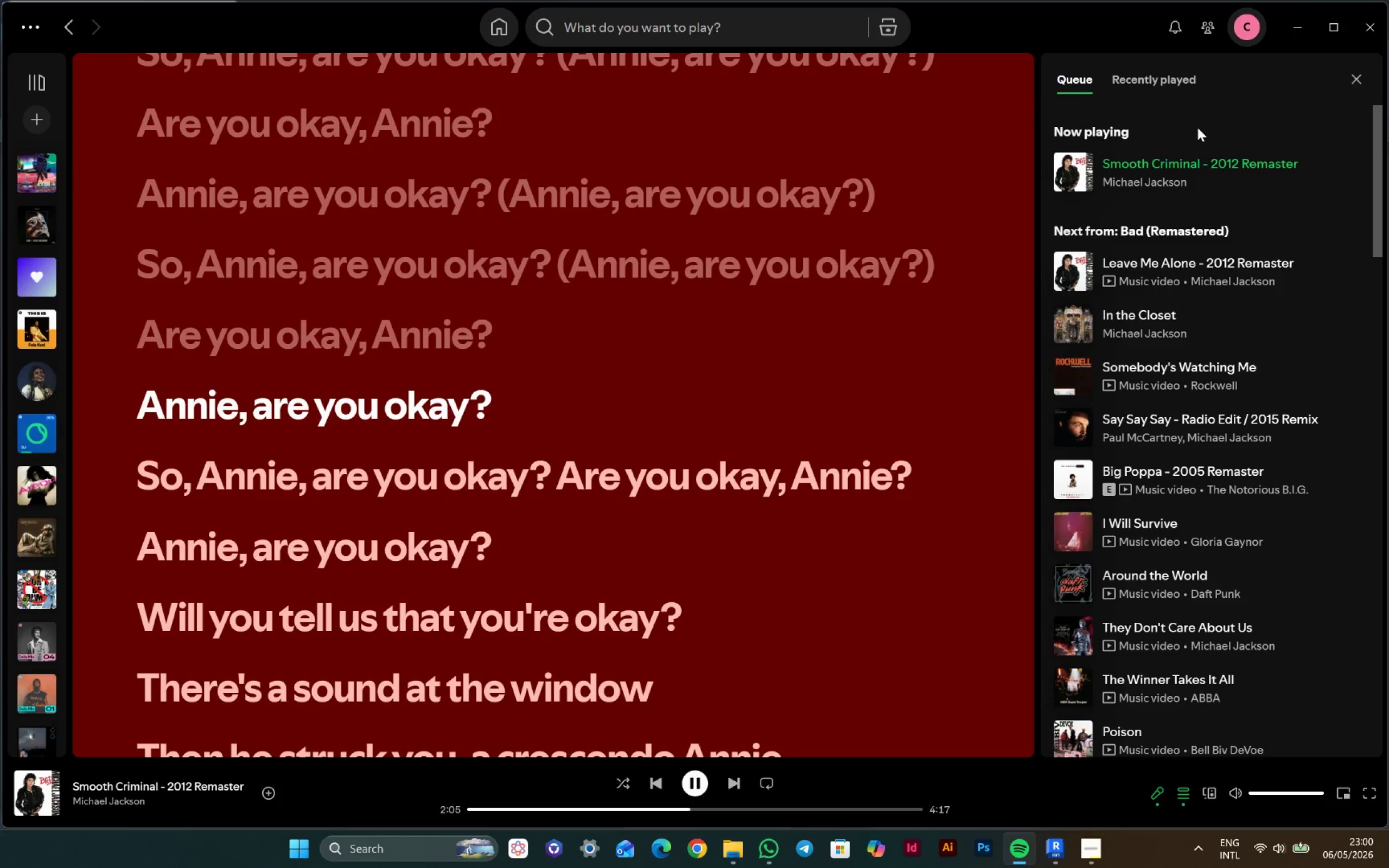 
left_click([1305, 16])